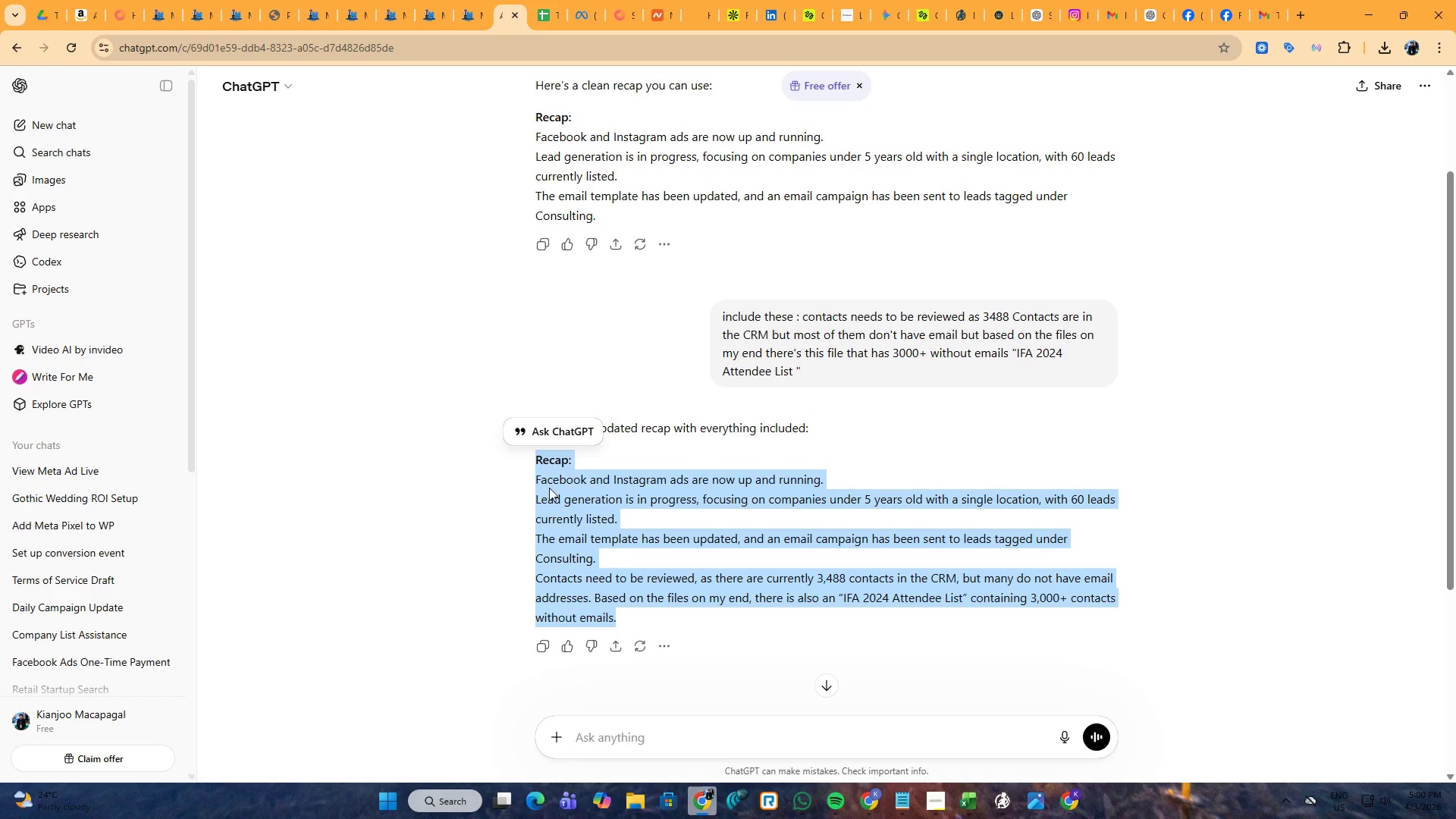 
key(Control+C)
 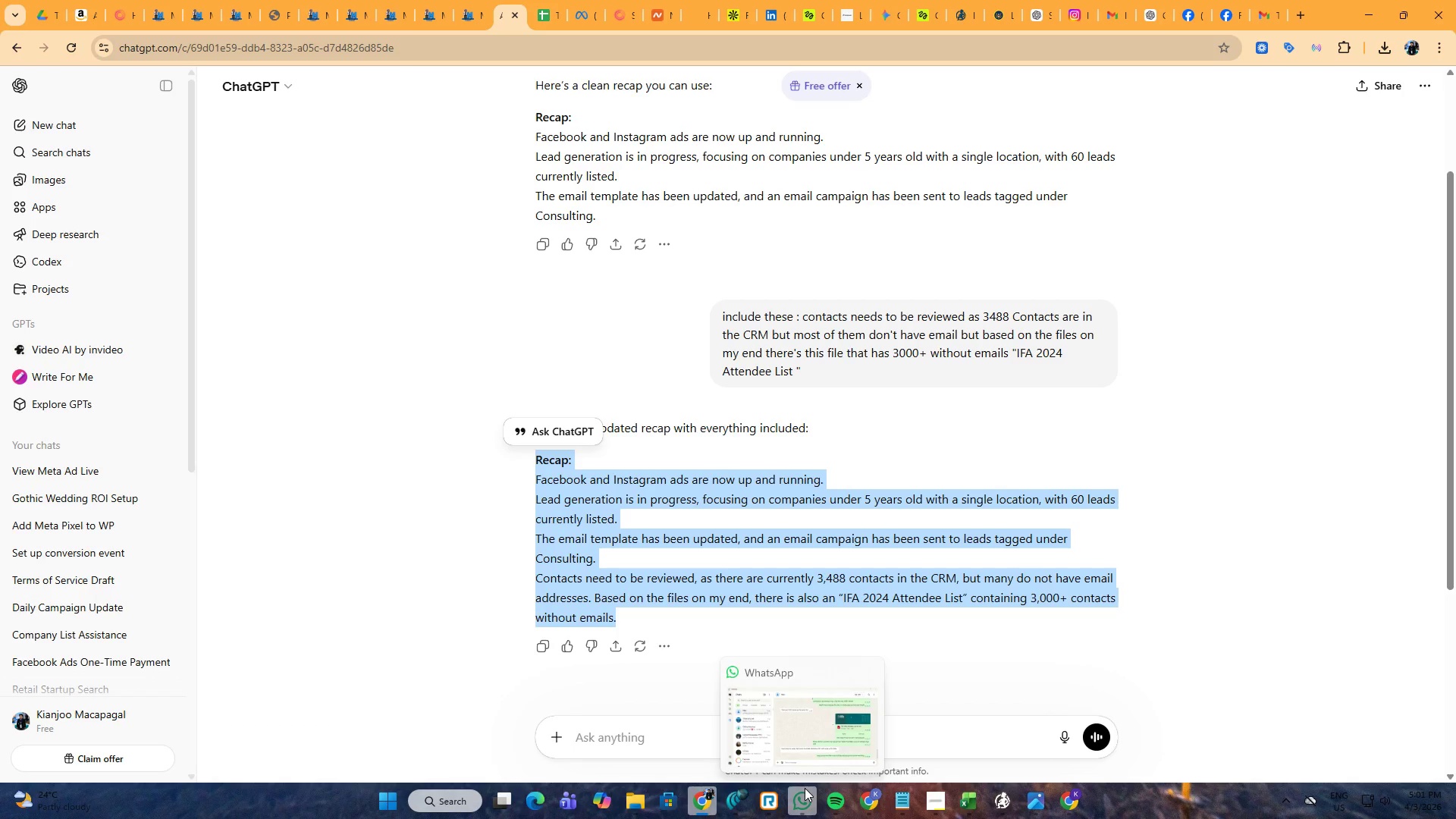 
left_click([518, 607])
 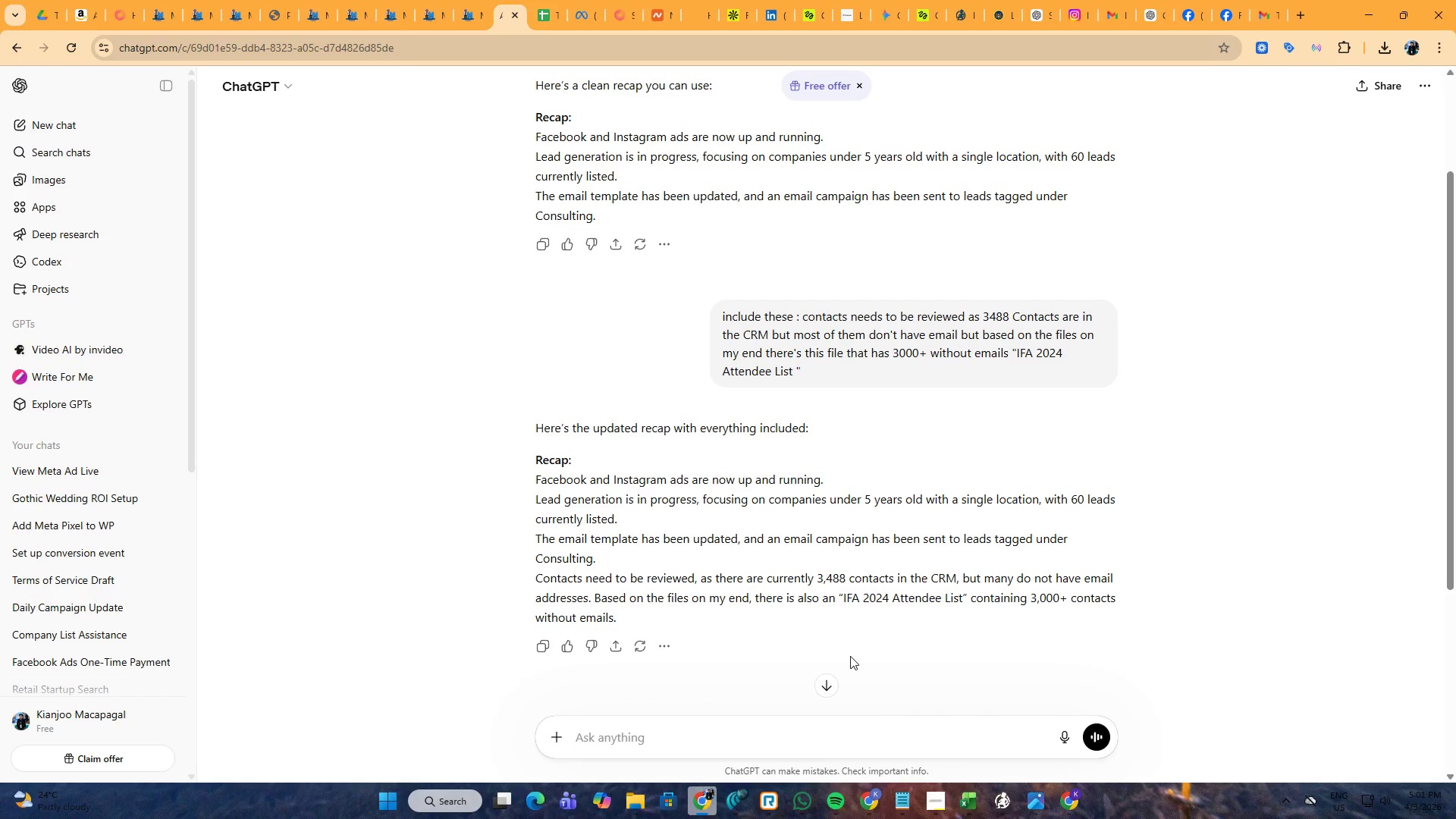 
wait(5.96)
 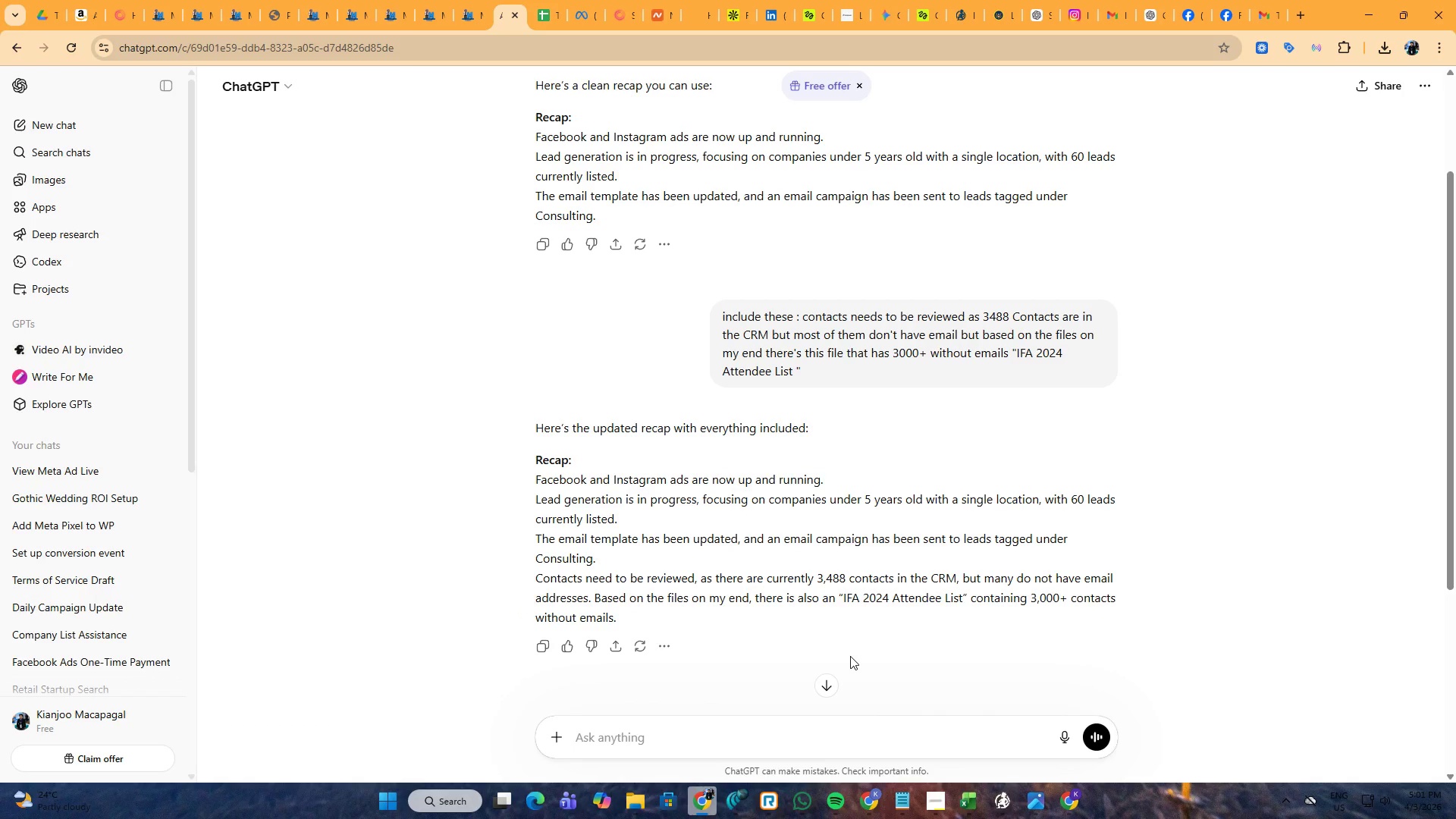 
mouse_move([916, 786])
 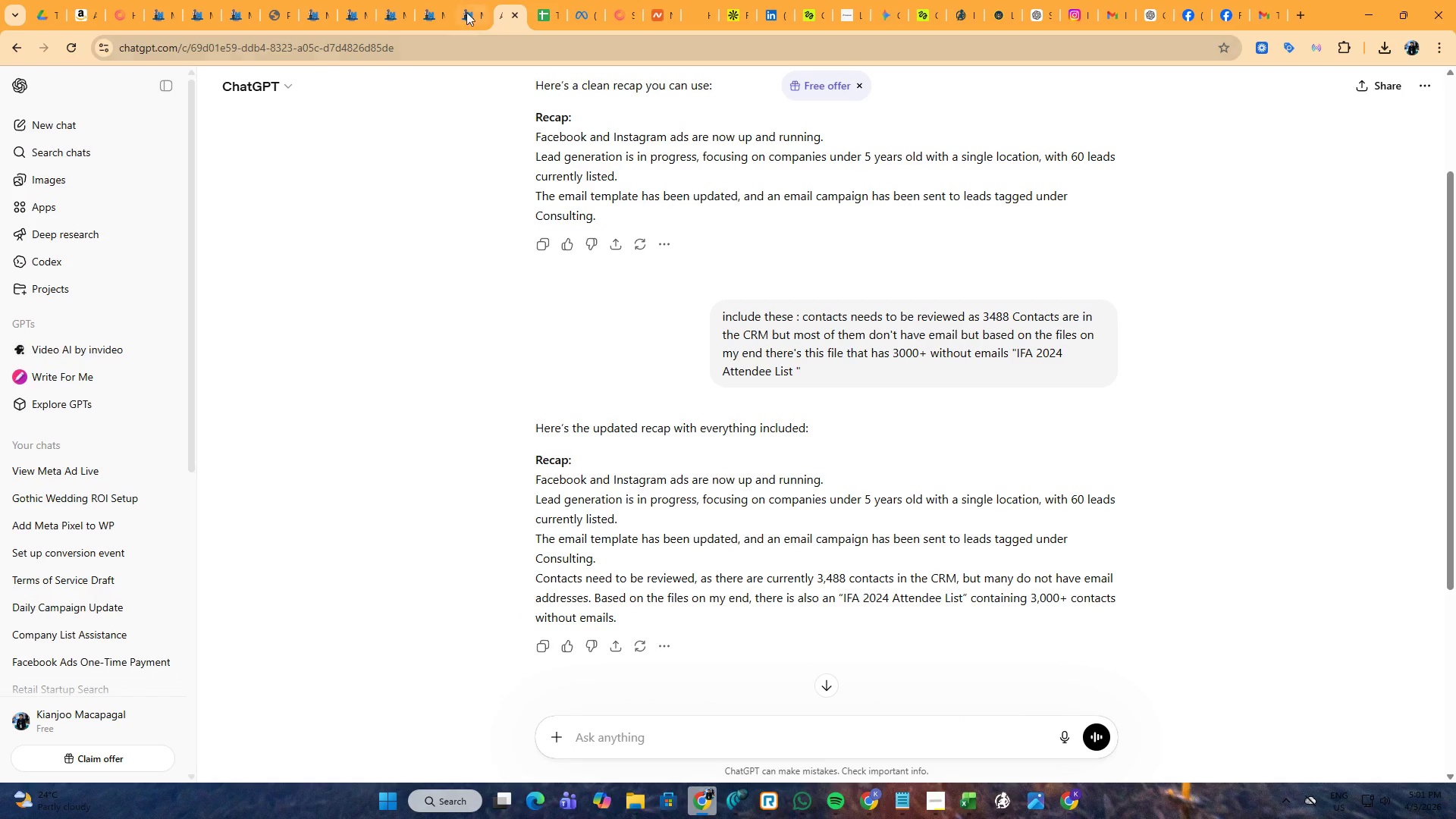 
left_click([466, 0])
 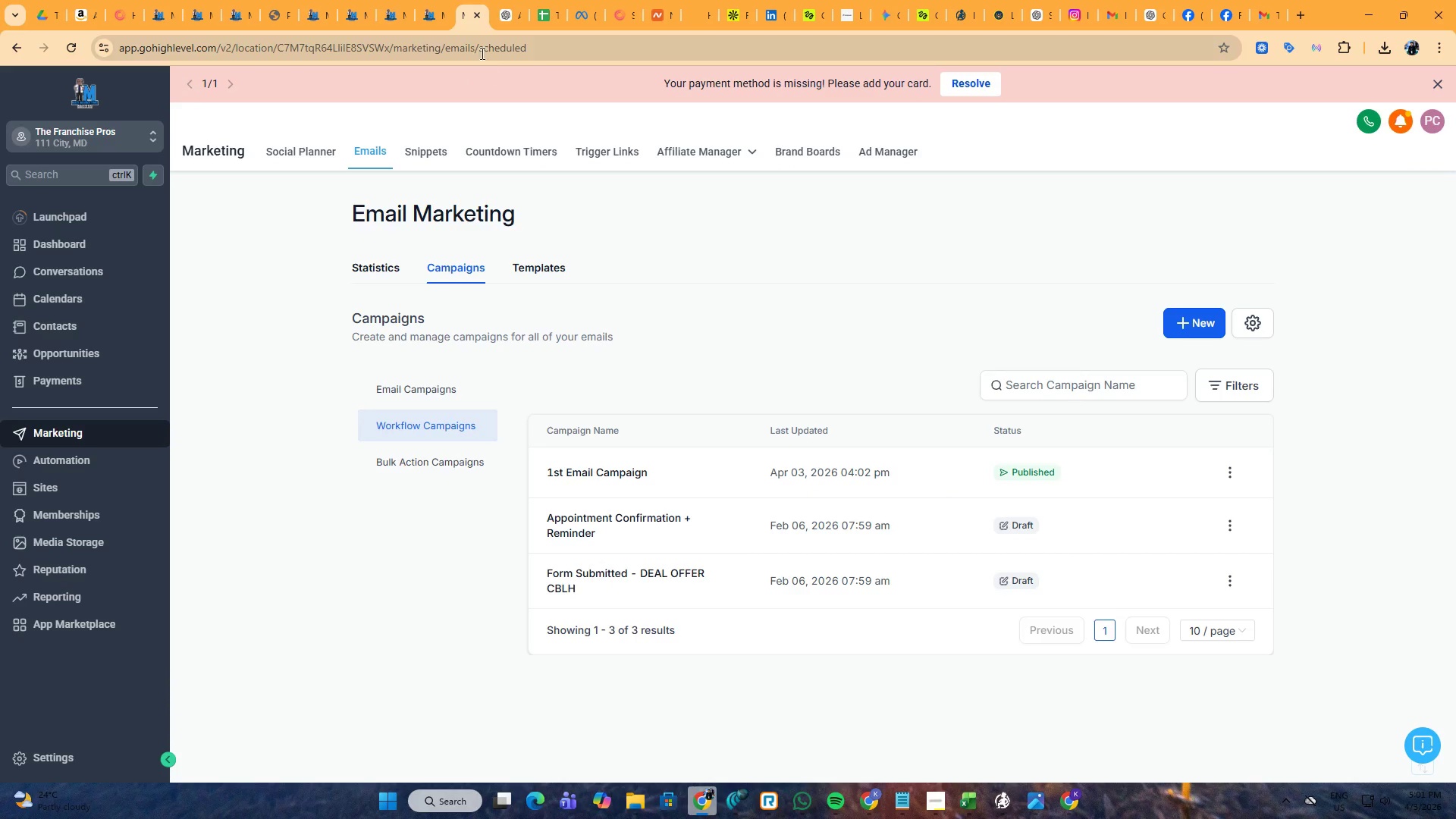 
left_click([476, 13])
 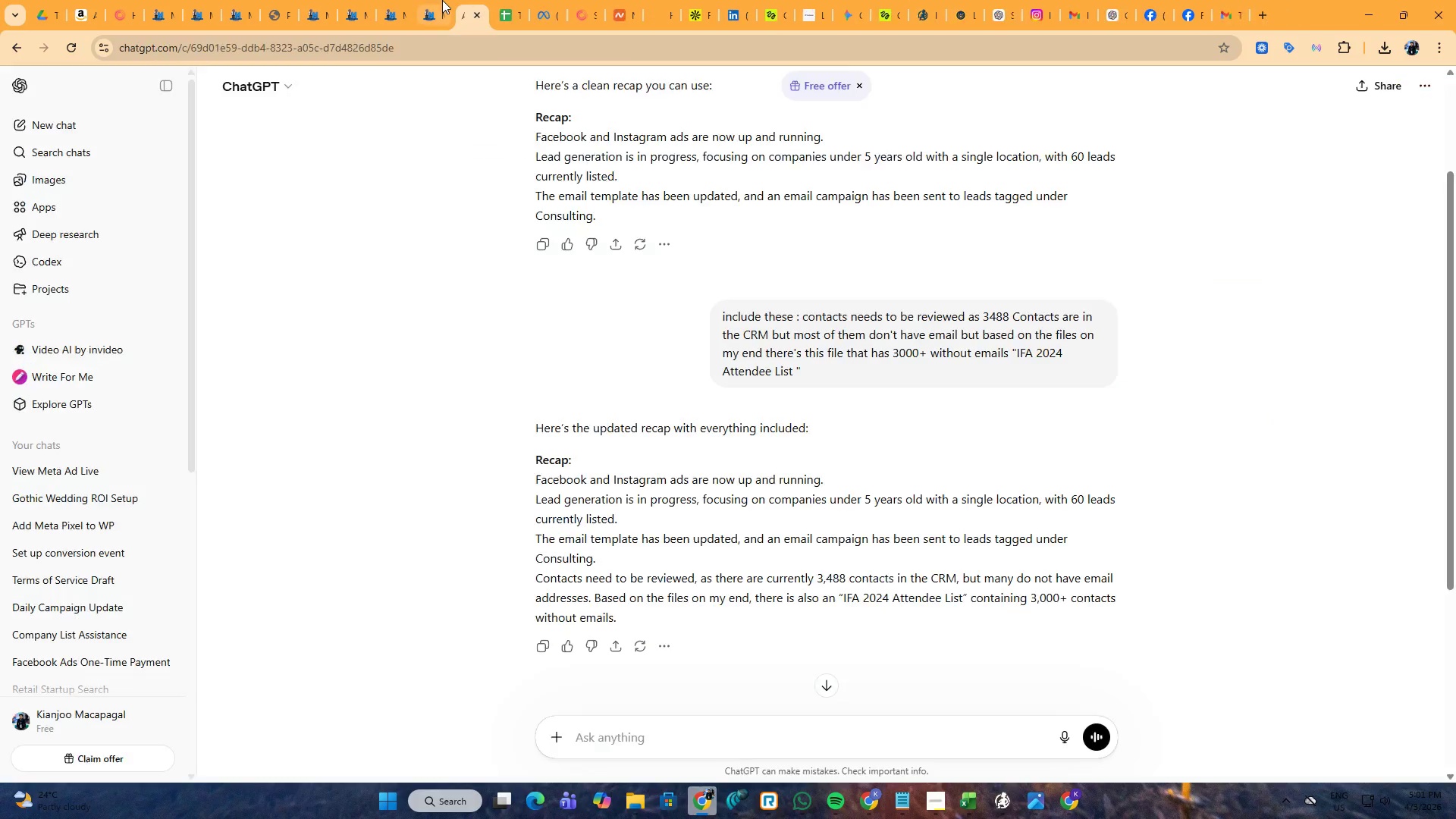 
left_click([442, 0])
 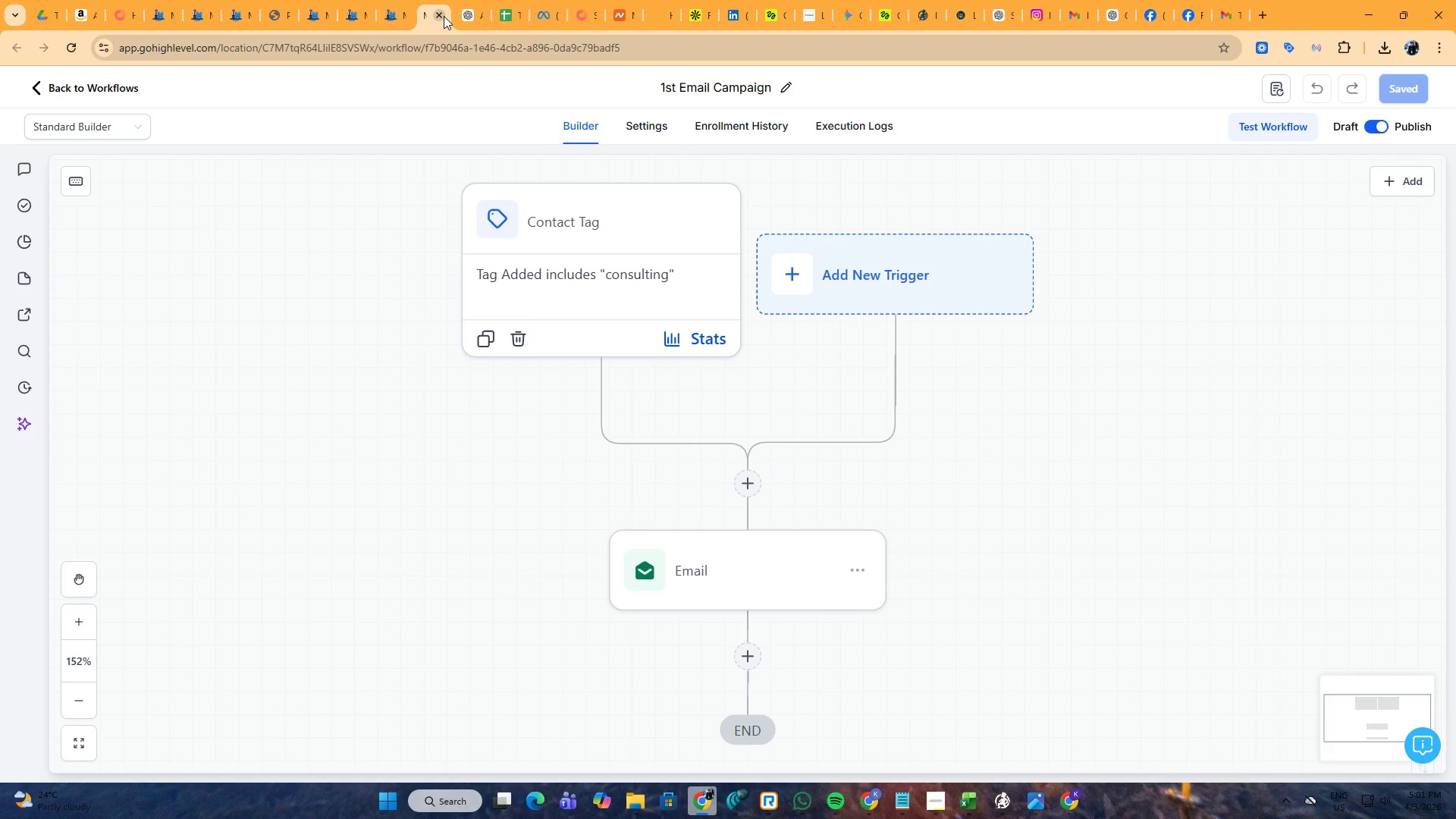 
left_click([444, 16])
 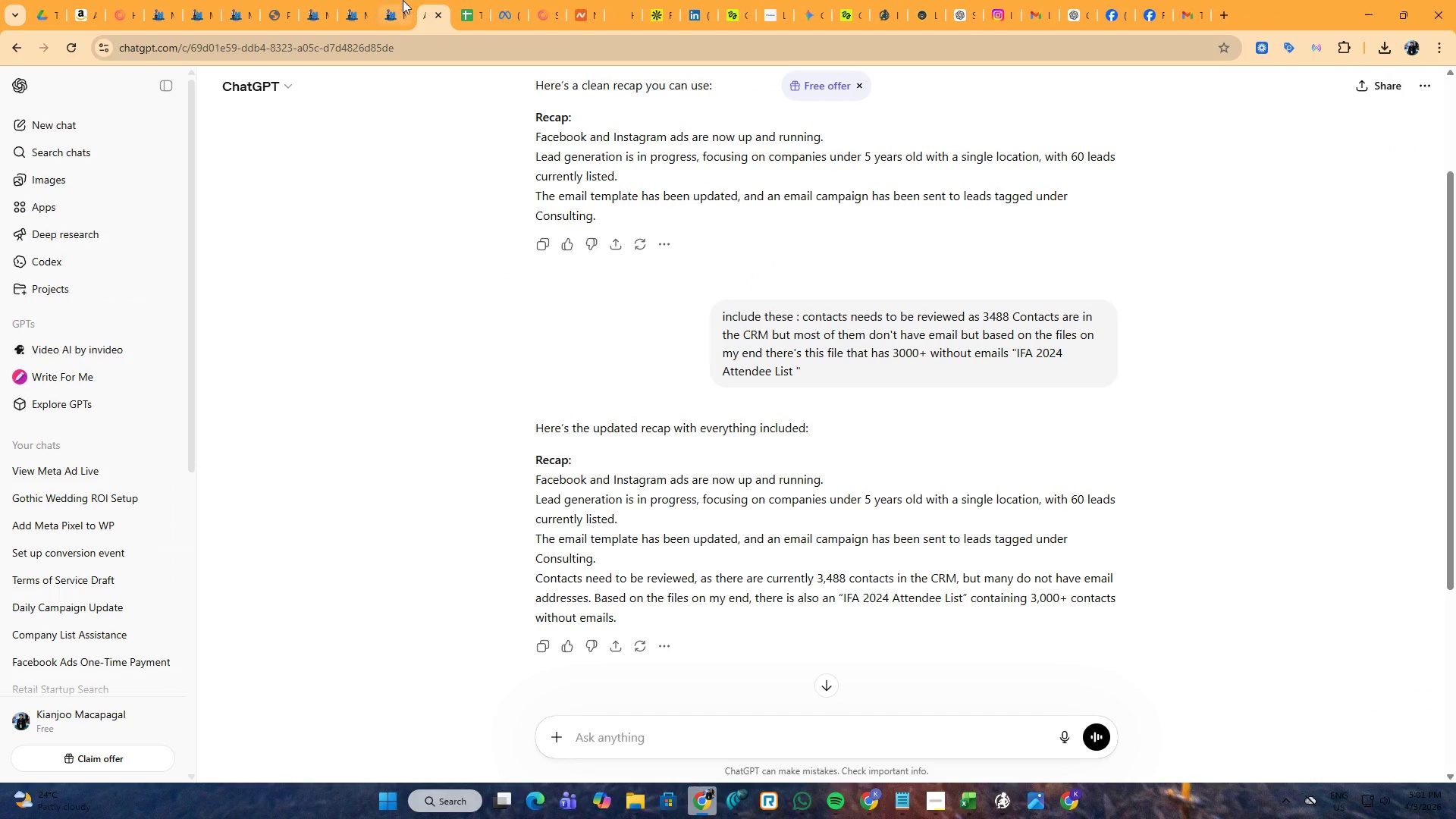 
left_click([402, 0])
 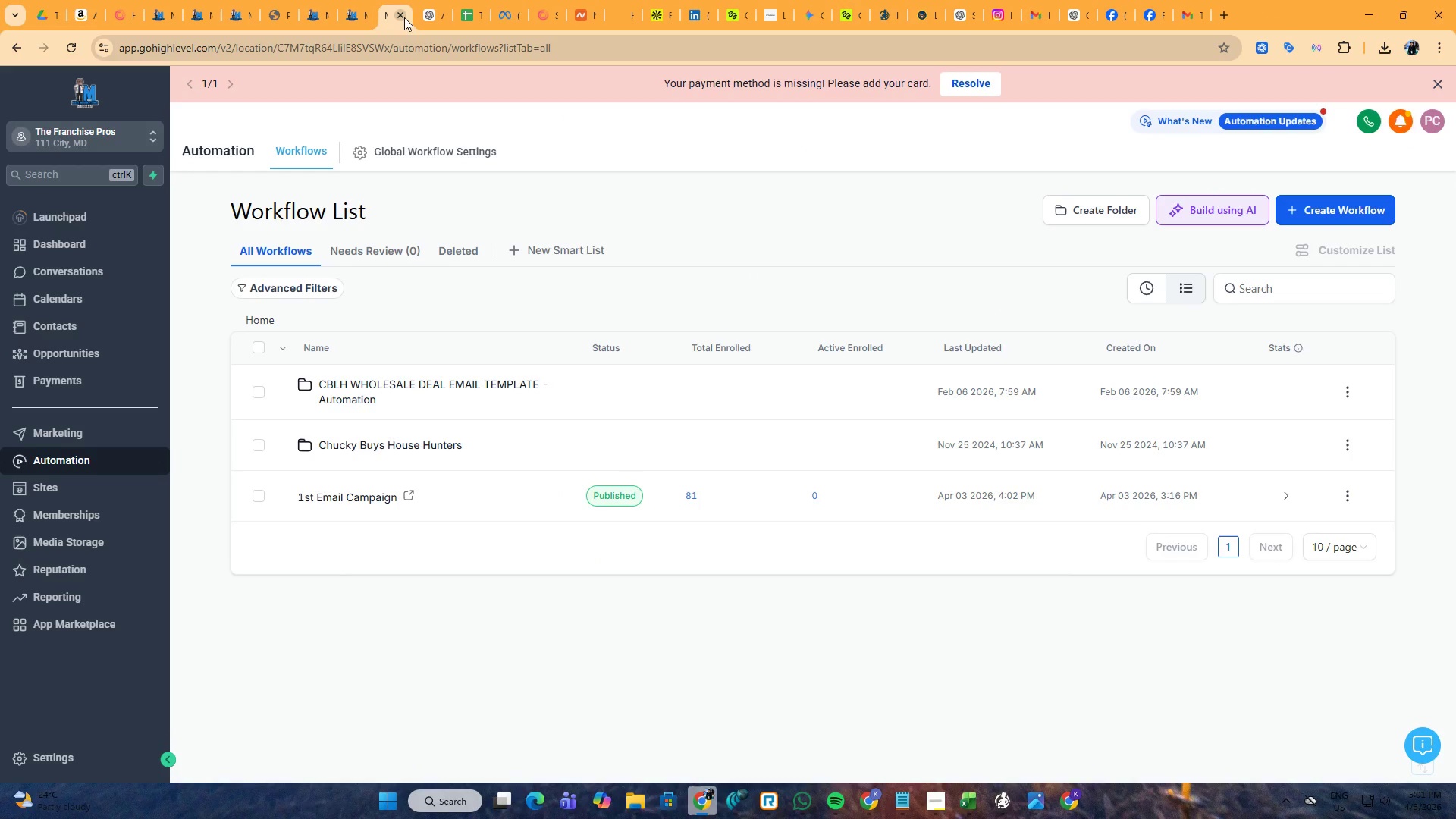 
left_click([61, 262])
 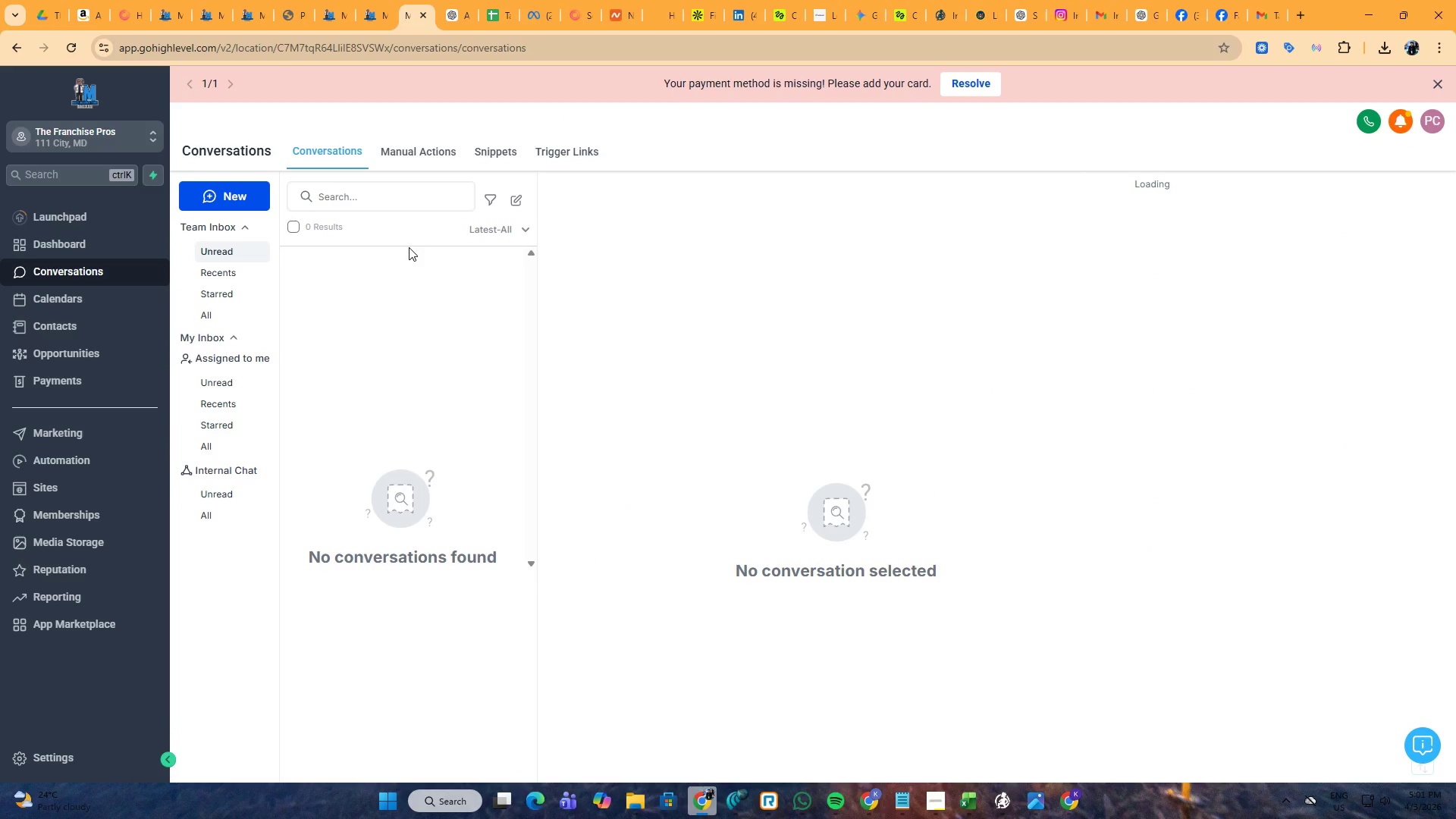 
left_click([216, 306])
 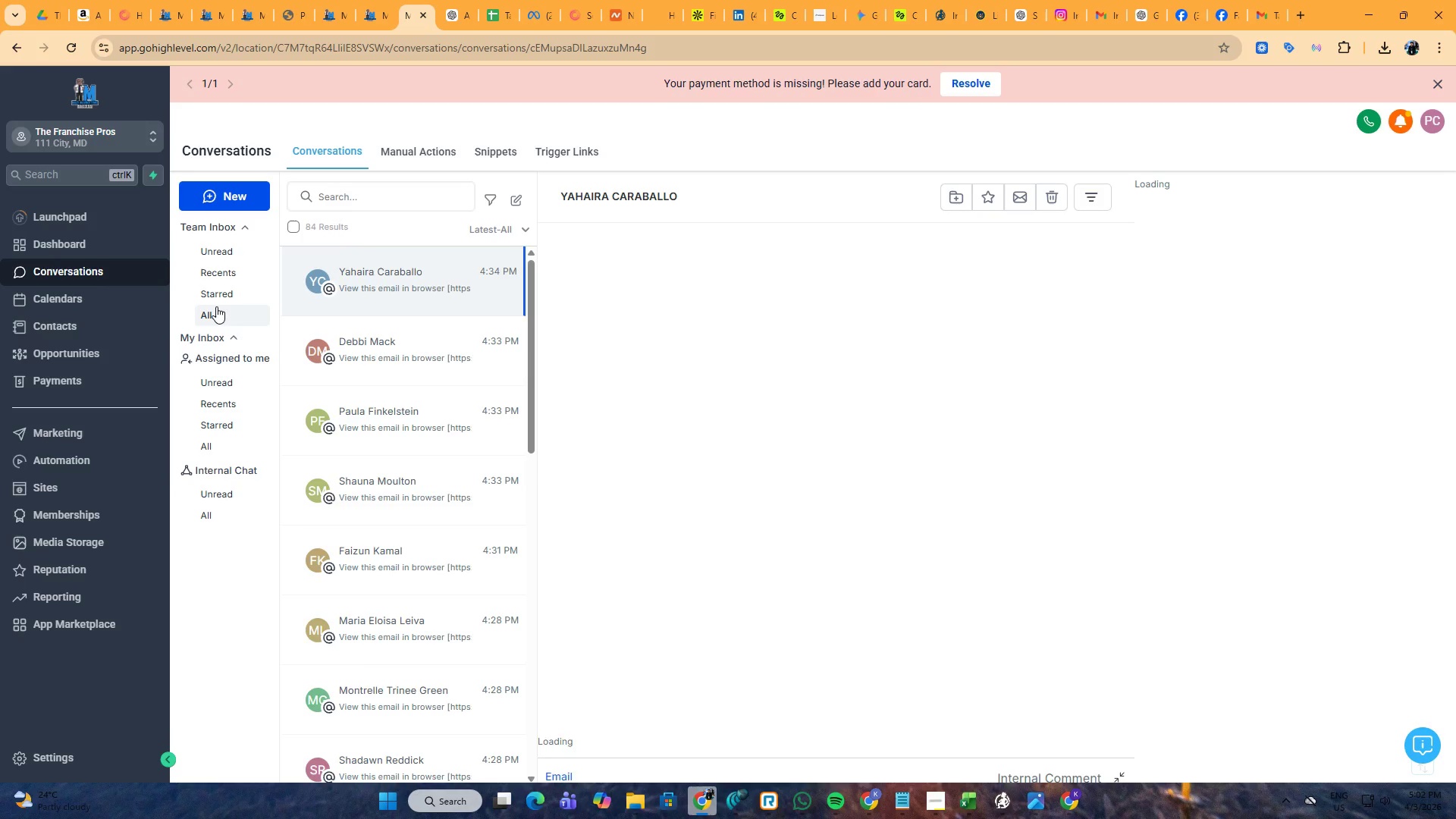 
wait(86.64)
 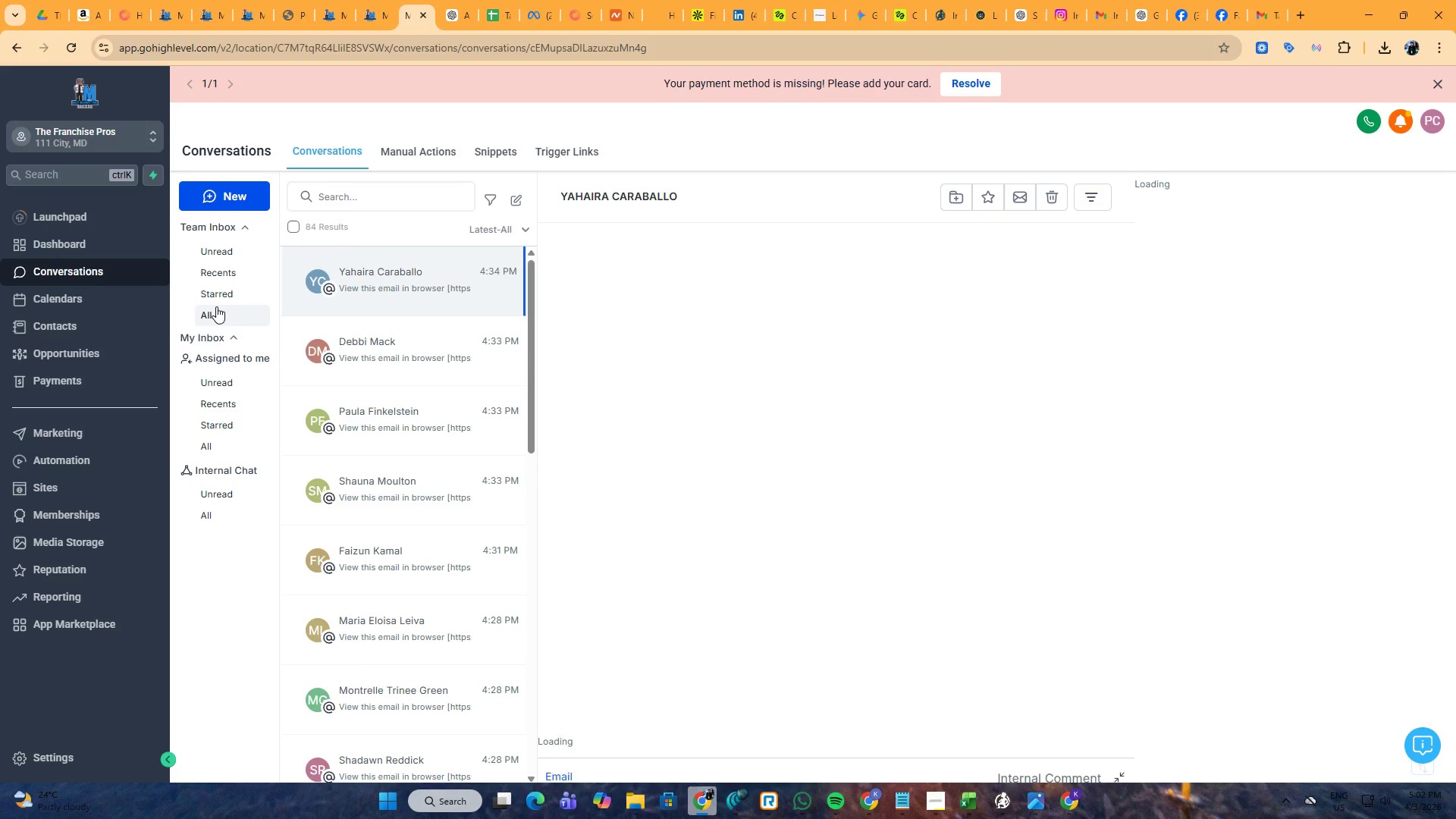 
left_click([443, 541])
 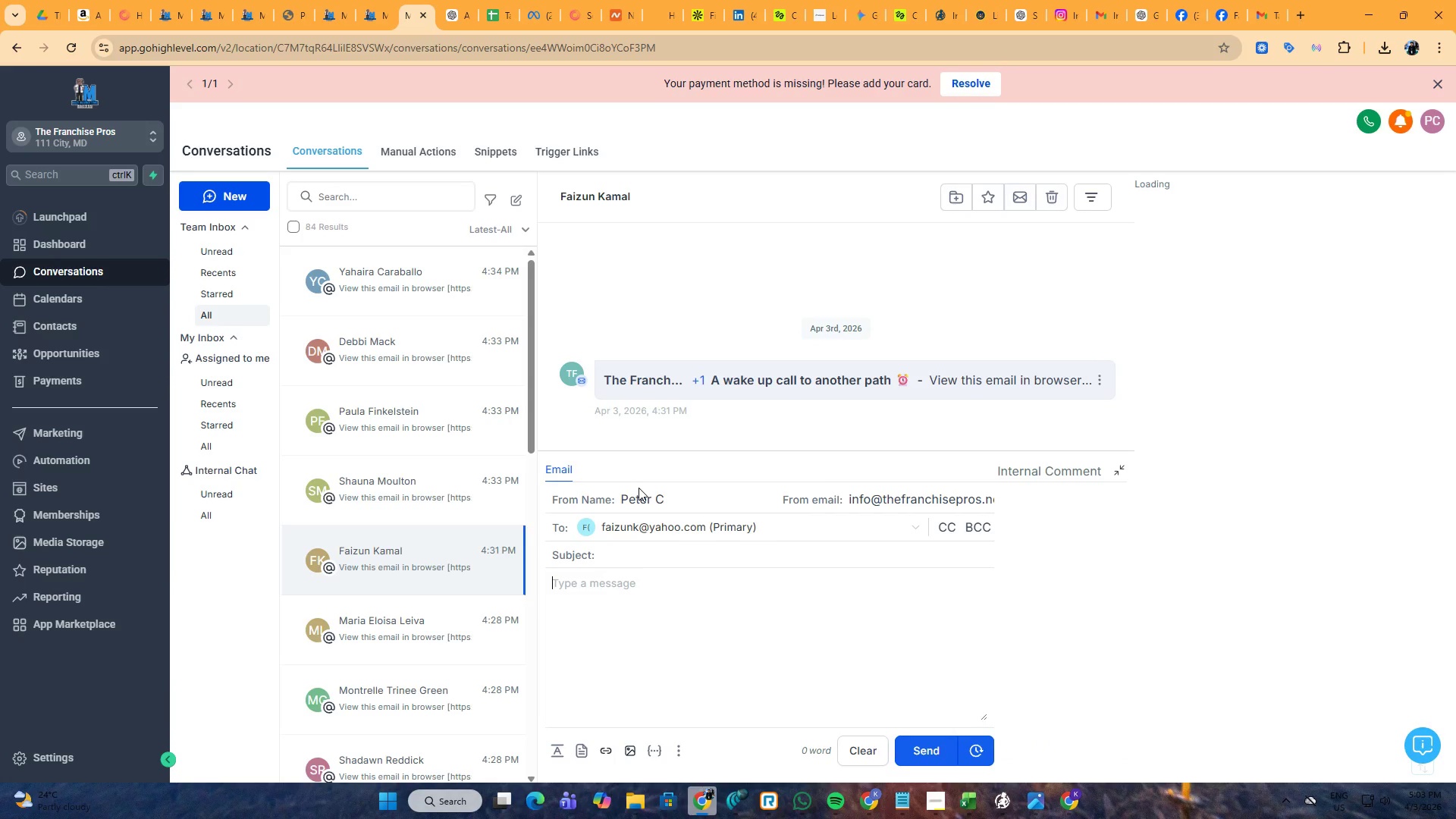 
wait(17.95)
 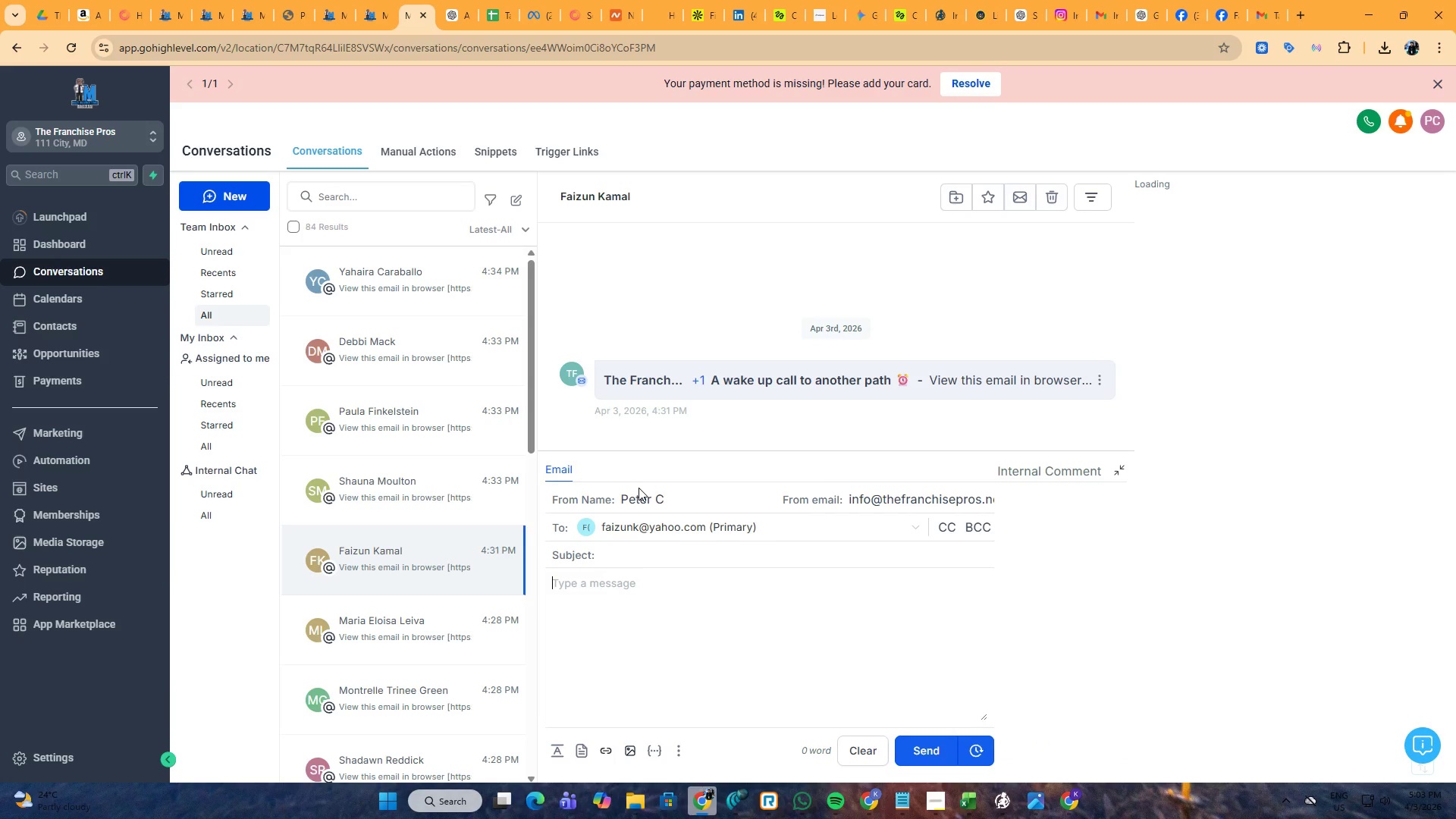 
left_click([716, 380])
 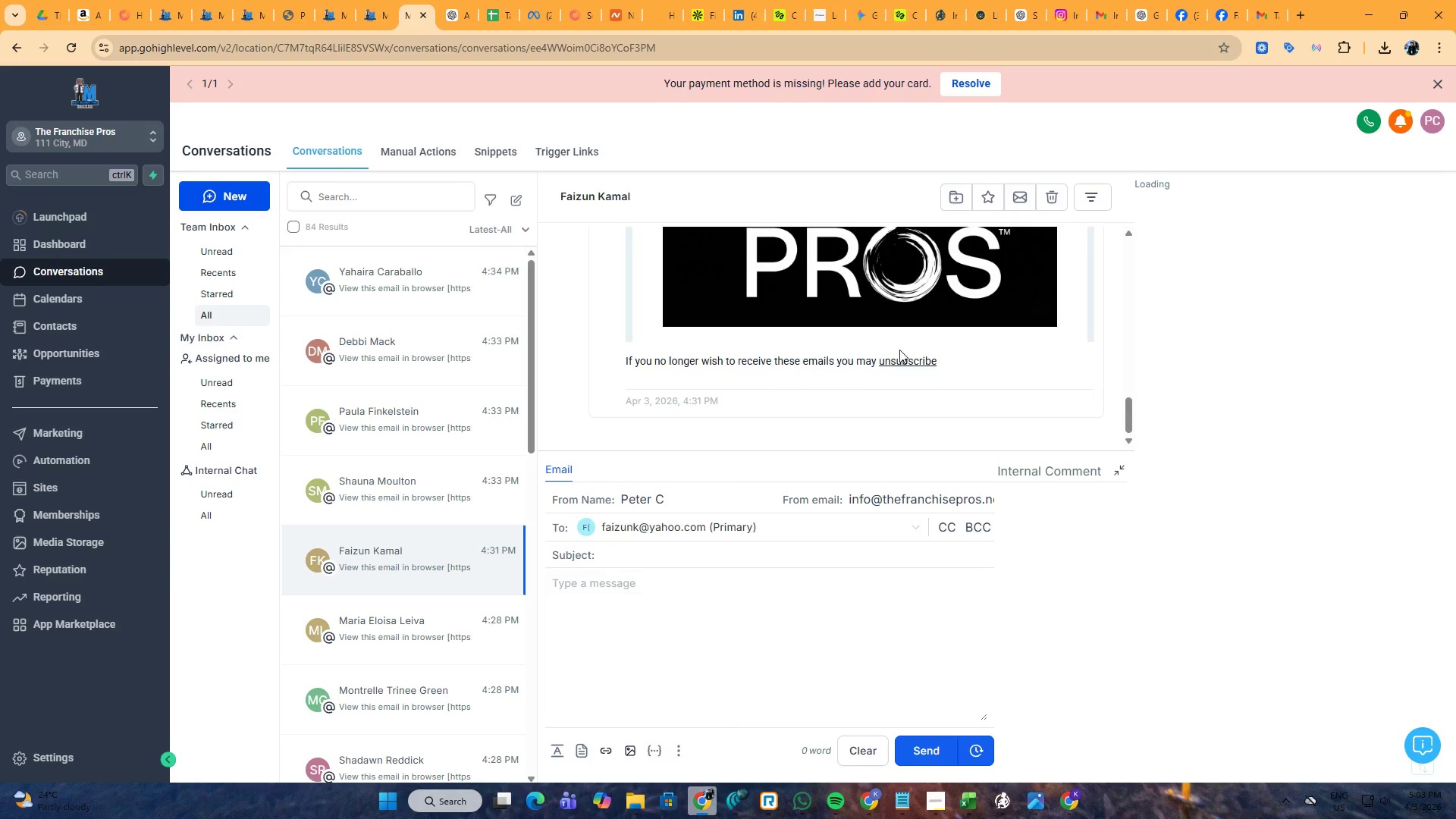 
wait(7.12)
 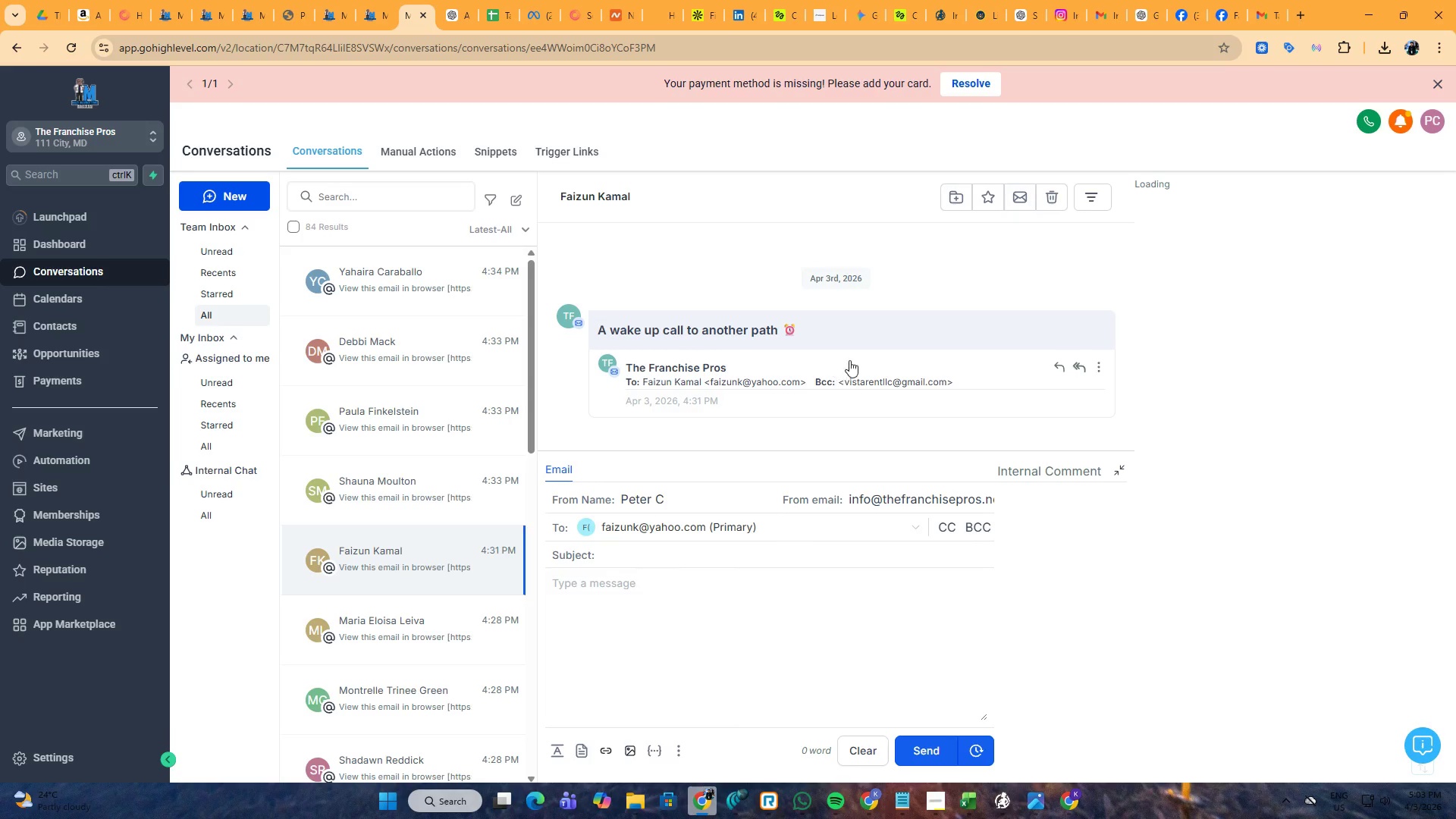 
scroll: coordinate [899, 350], scroll_direction: up, amount: 12.0
 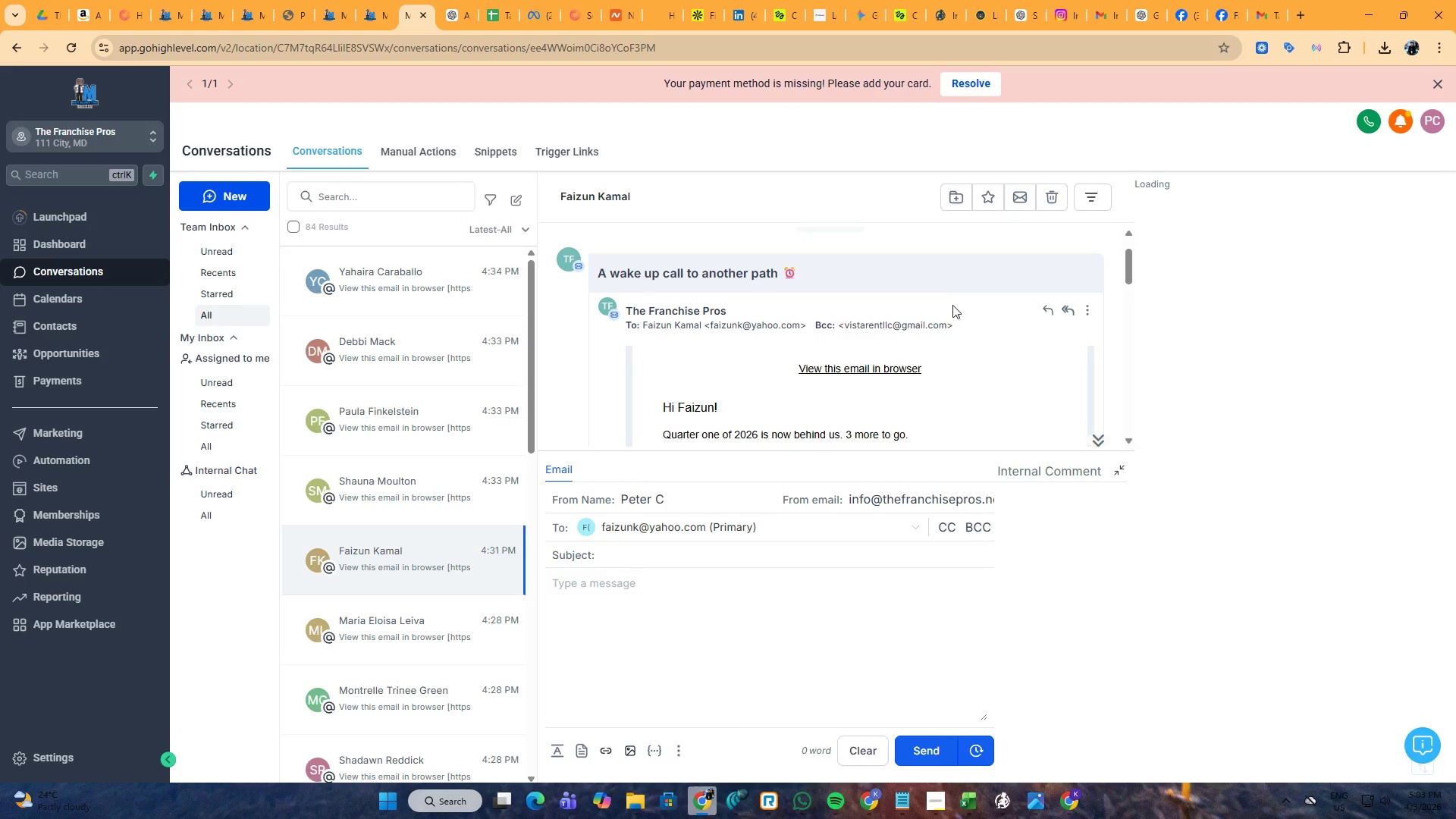 
left_click([948, 307])
 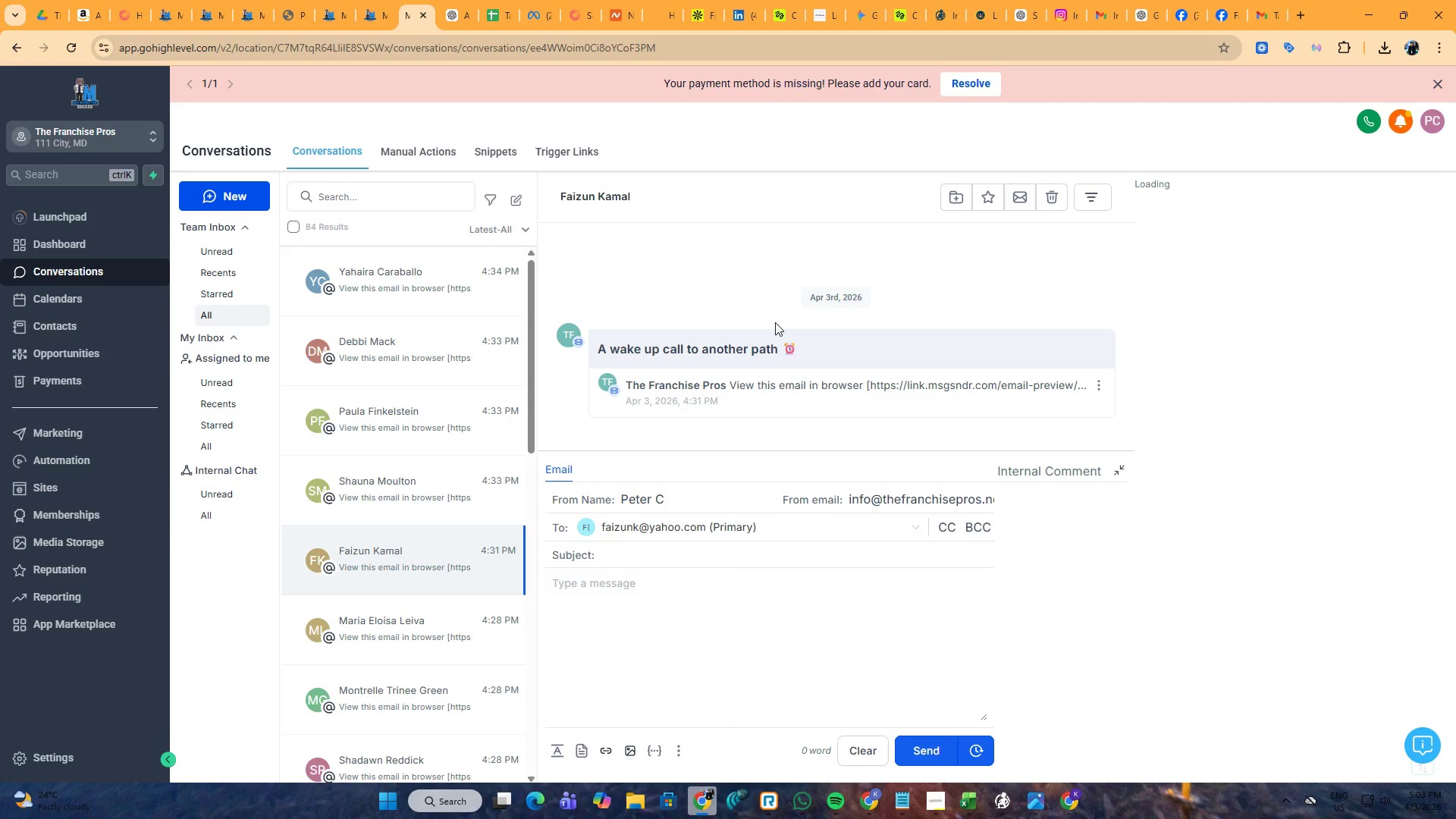 
wait(12.31)
 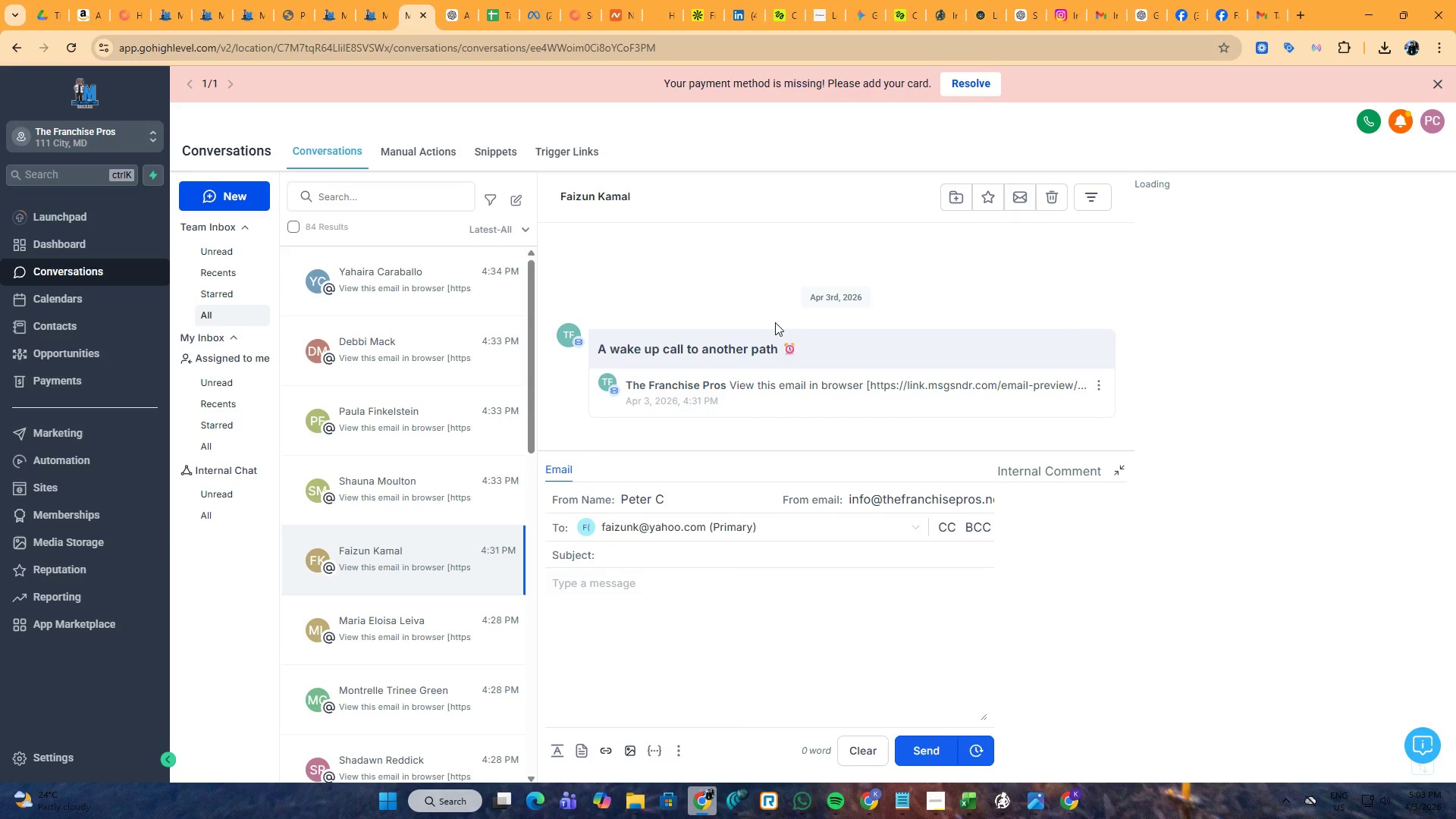 
left_click([112, 454])
 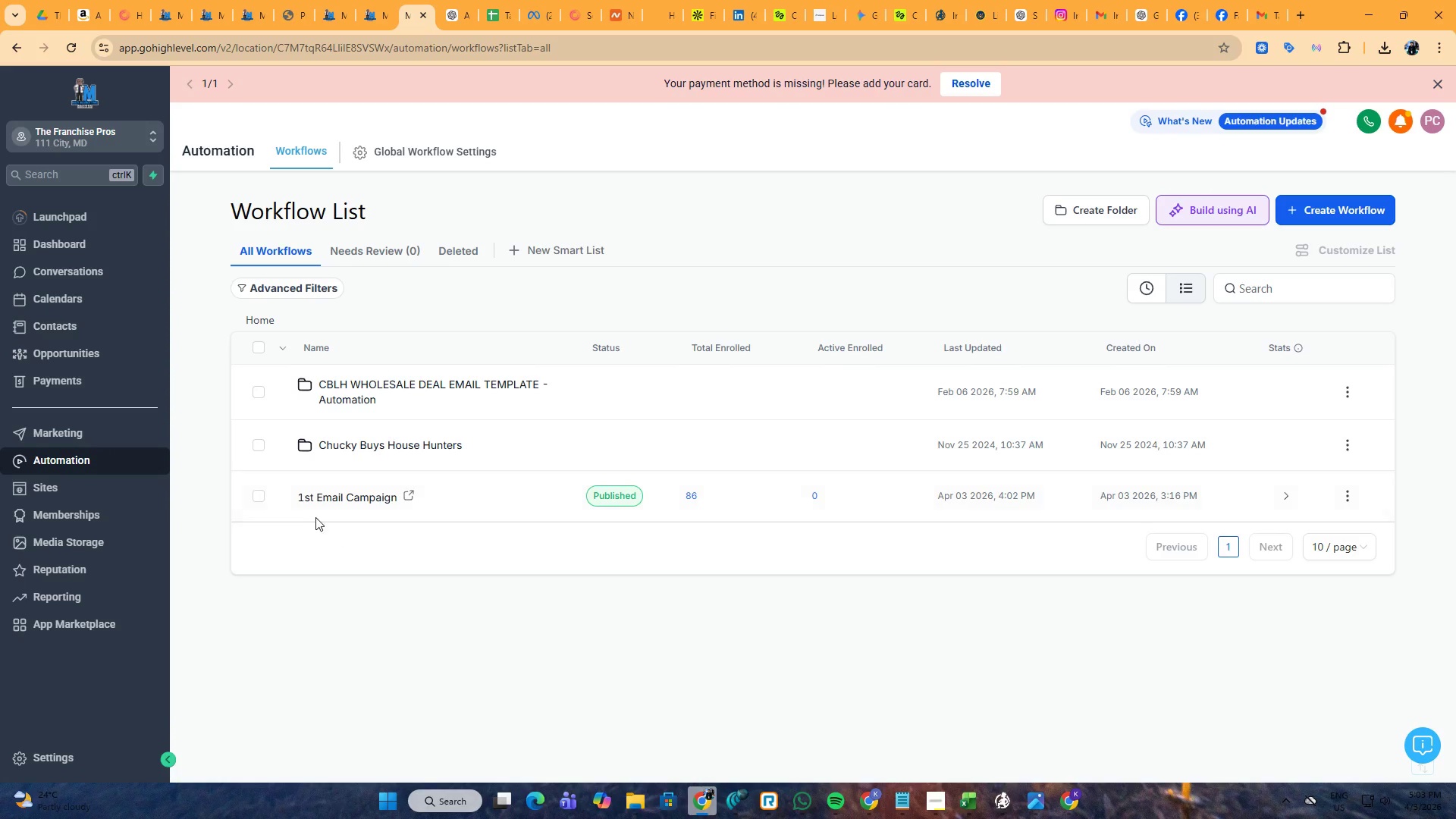 
wait(5.67)
 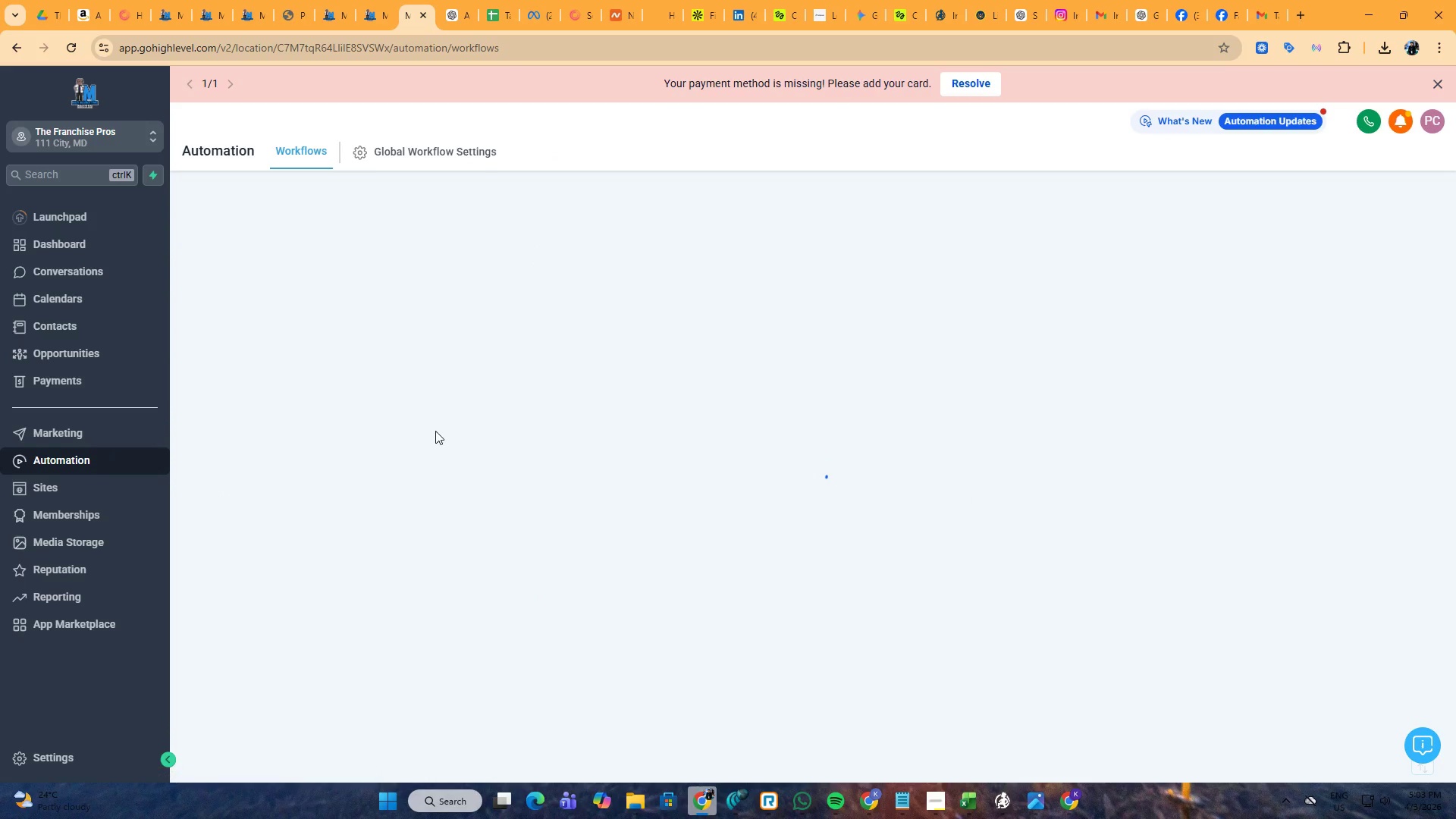 
left_click([1289, 498])
 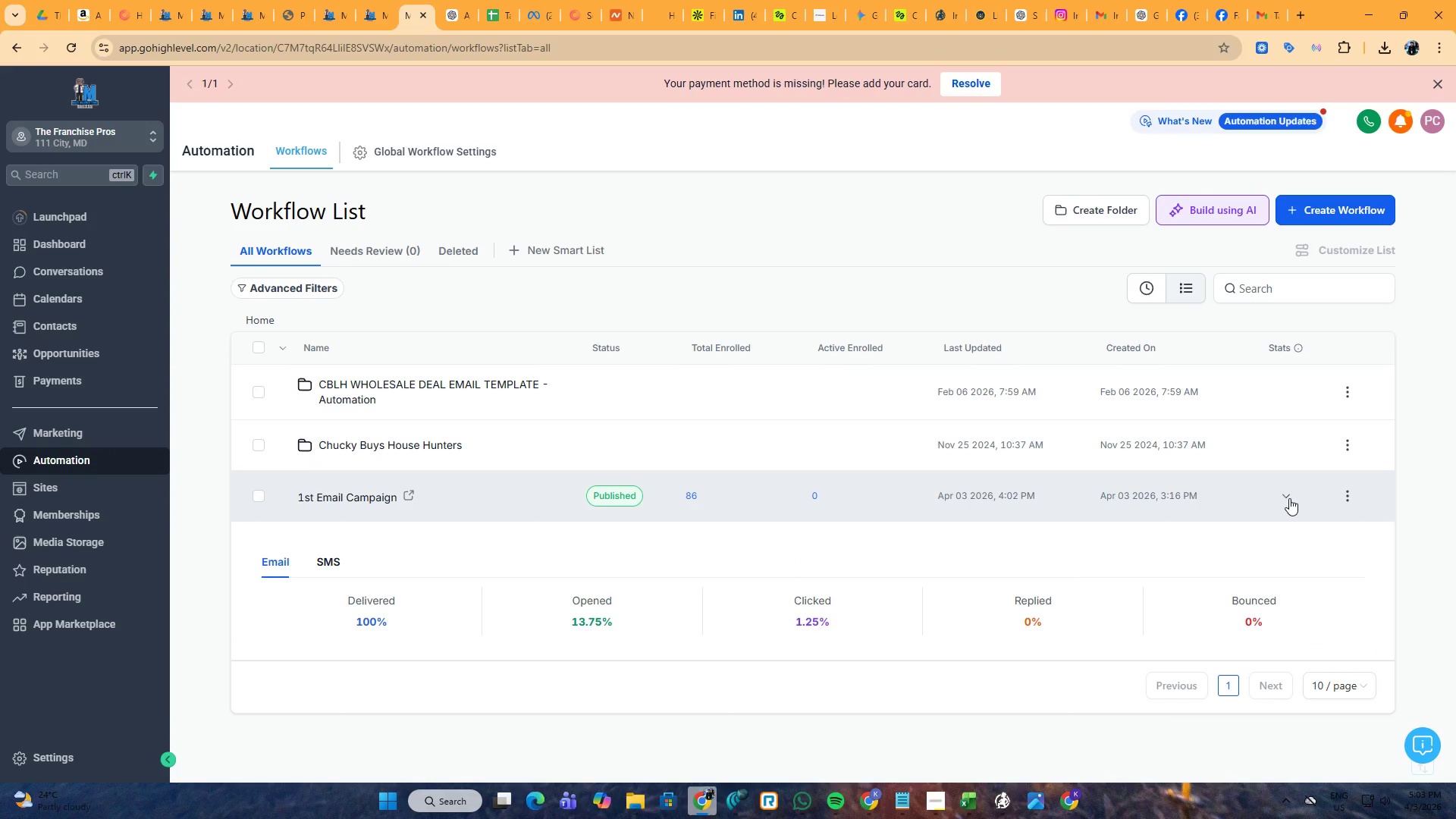 
left_click([1289, 498])
 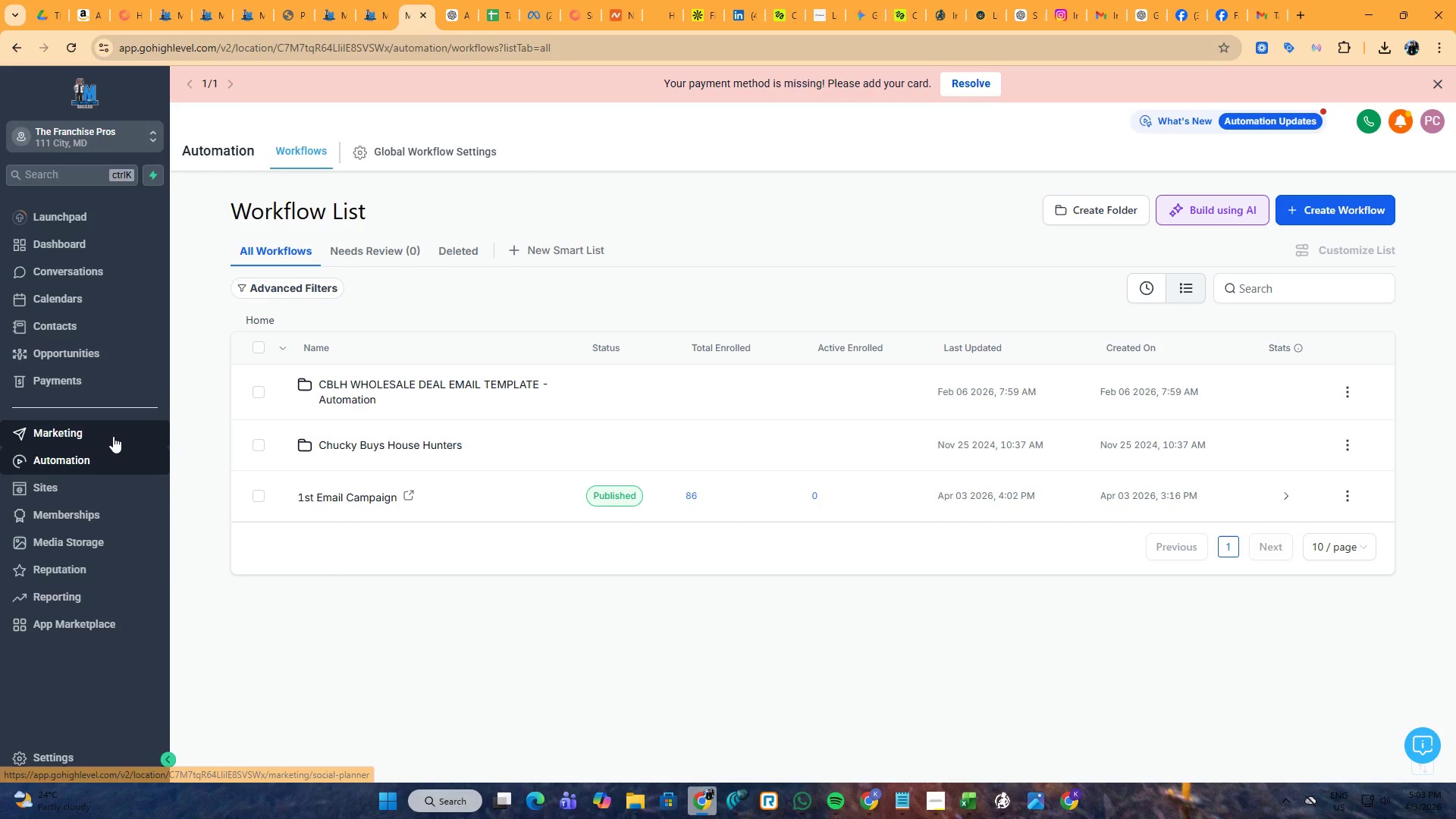 
left_click([113, 436])
 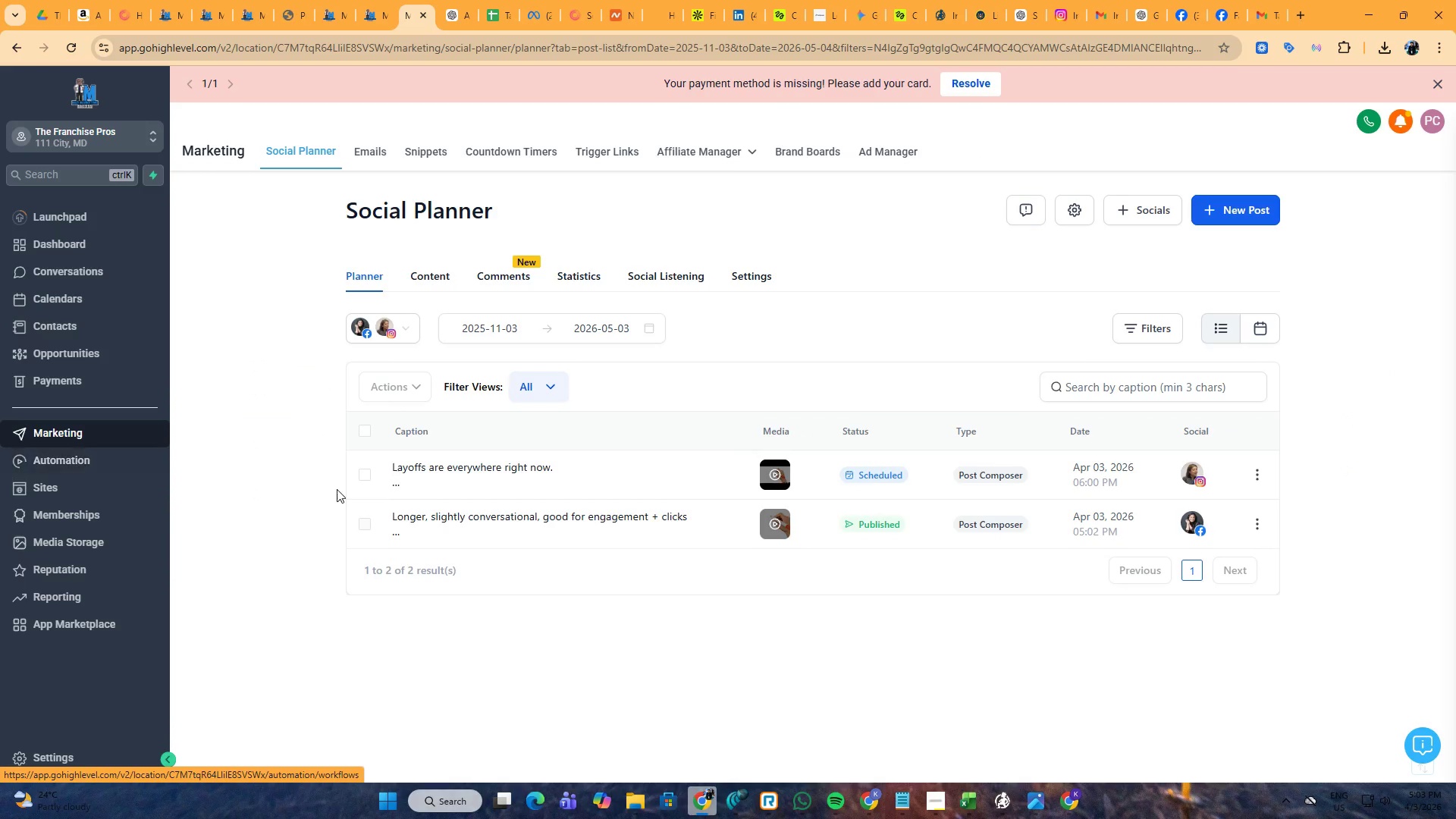 
wait(7.69)
 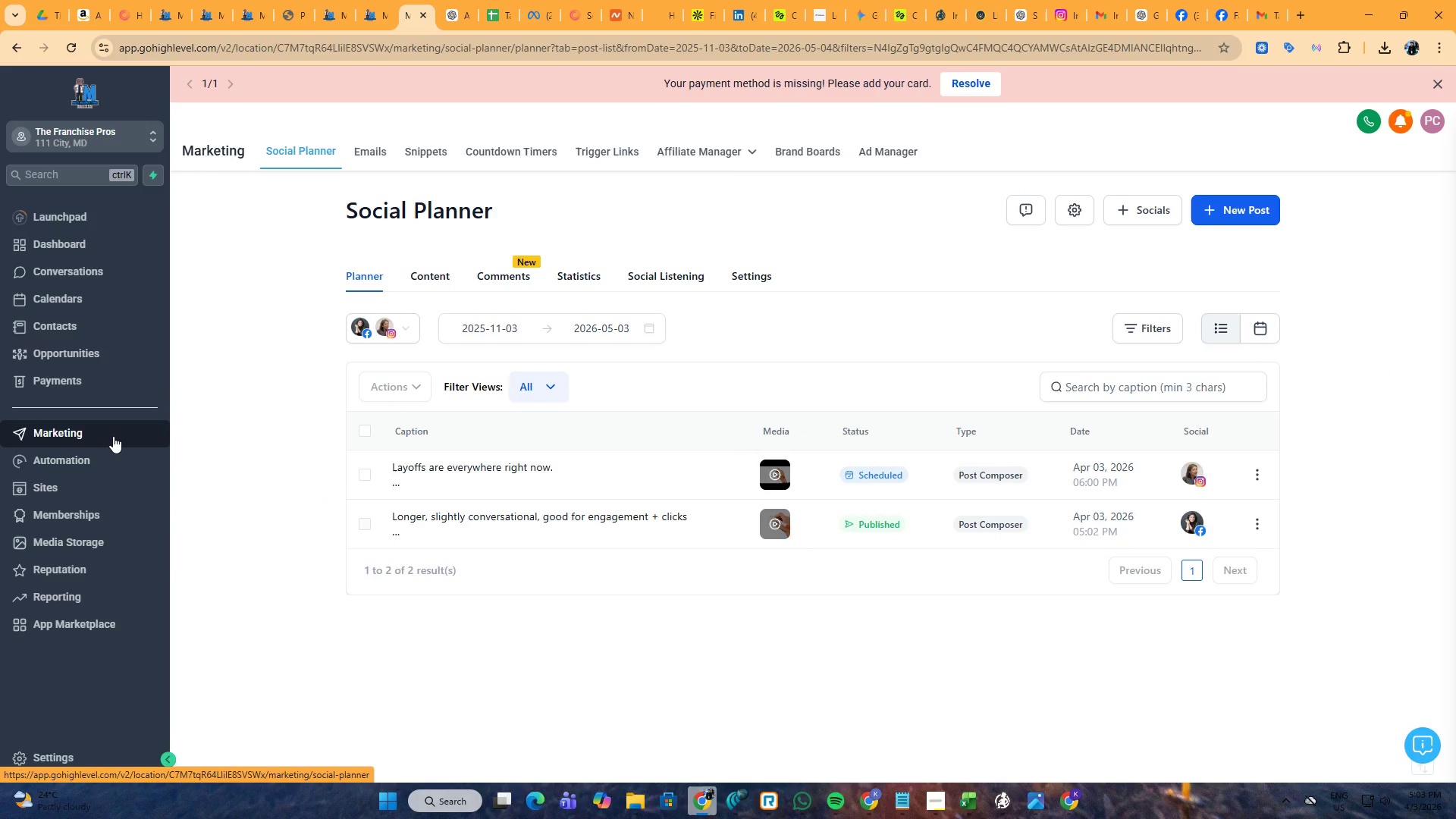 
left_click([359, 143])
 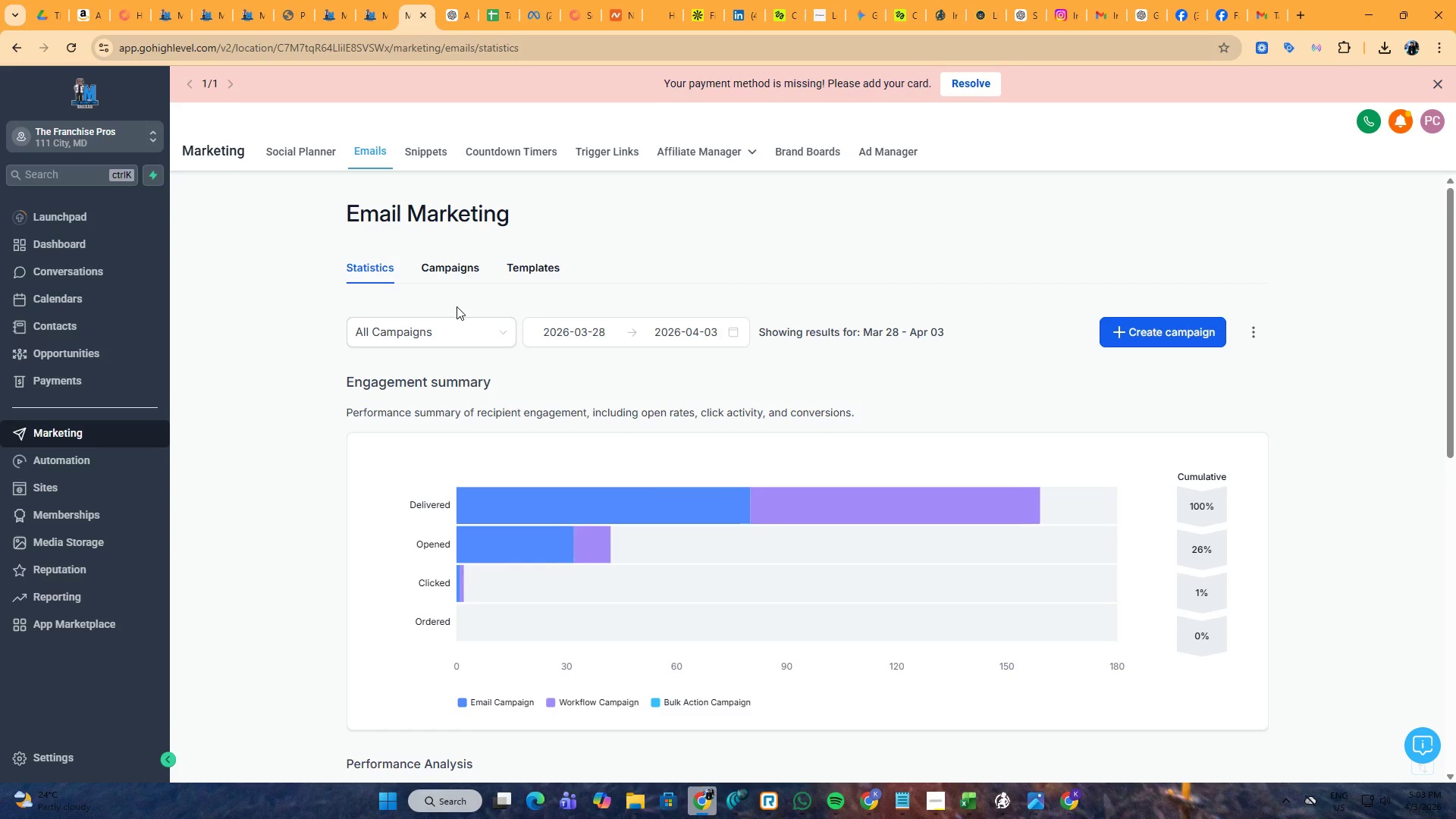 
wait(5.98)
 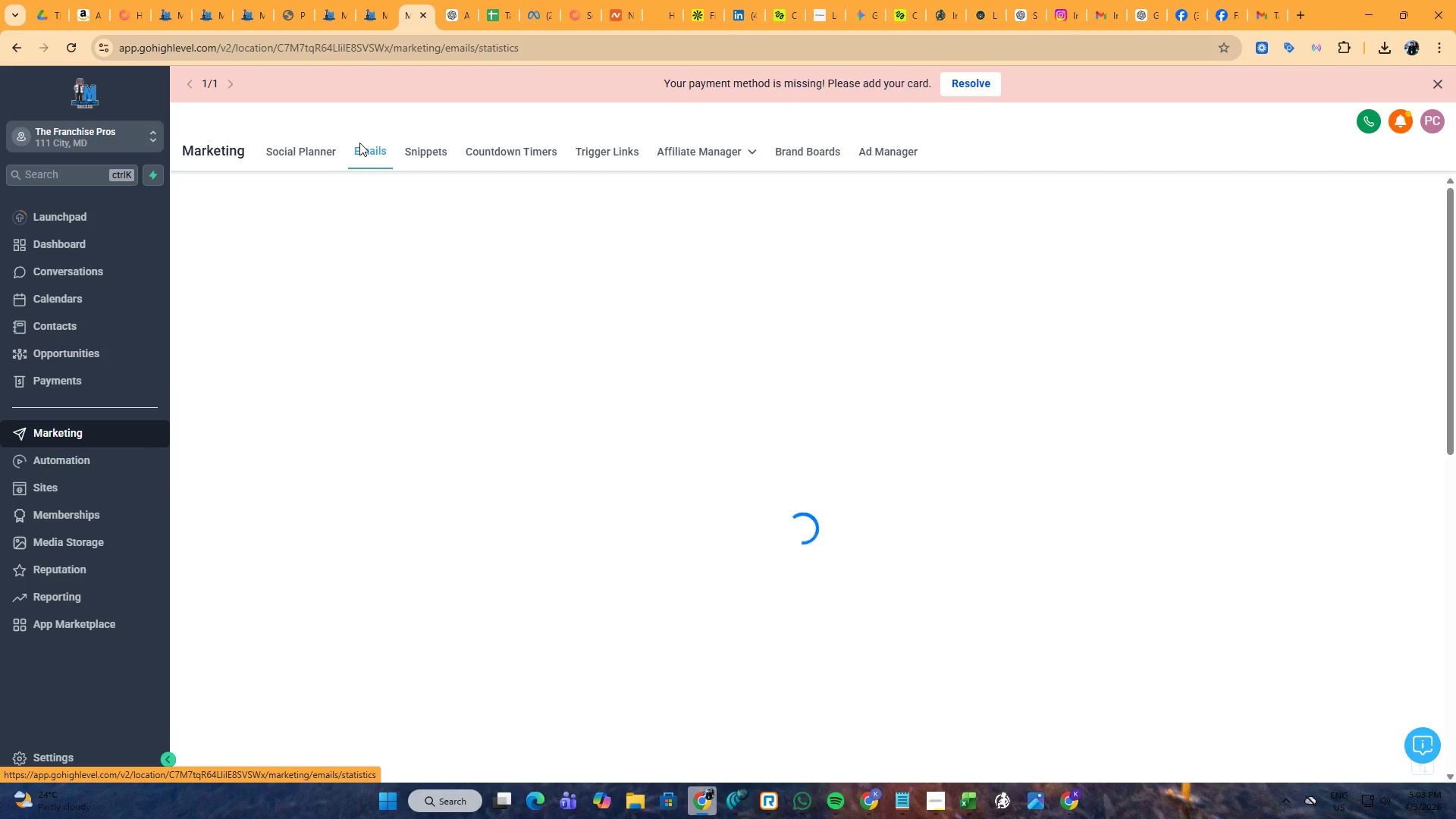 
scroll: coordinate [332, 369], scroll_direction: down, amount: 13.0
 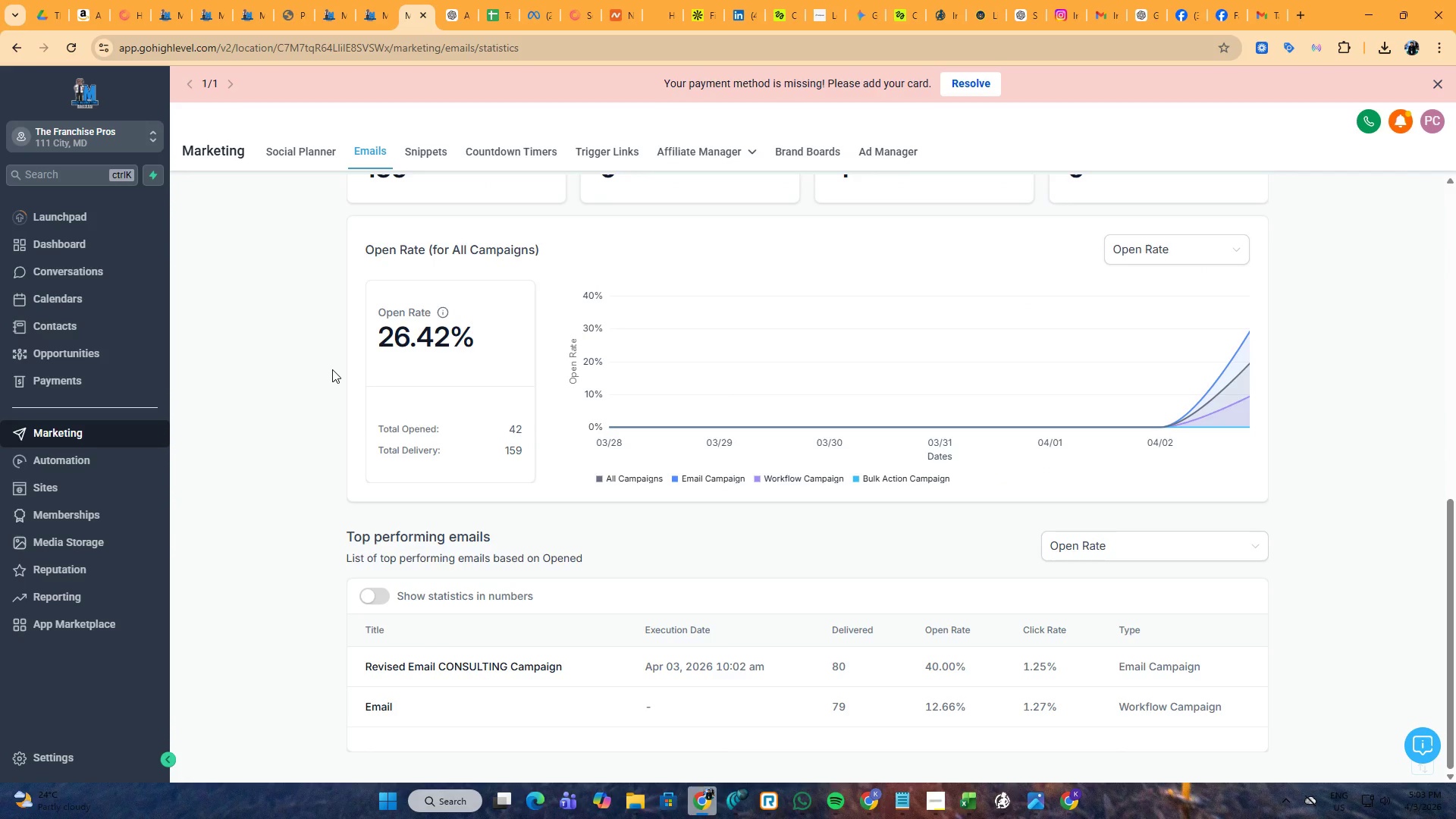 
scroll: coordinate [340, 347], scroll_direction: up, amount: 12.0
 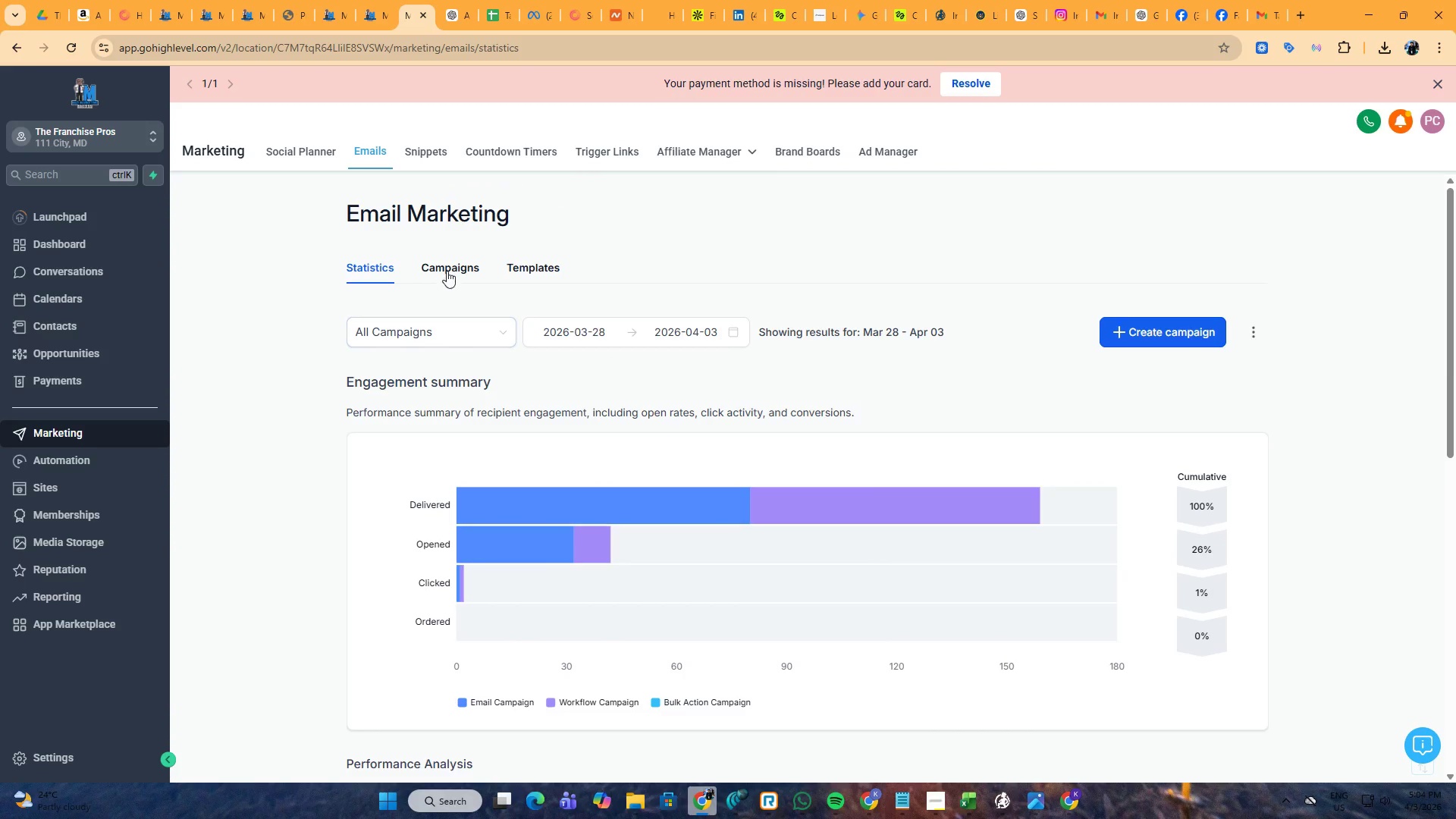 
left_click([447, 269])
 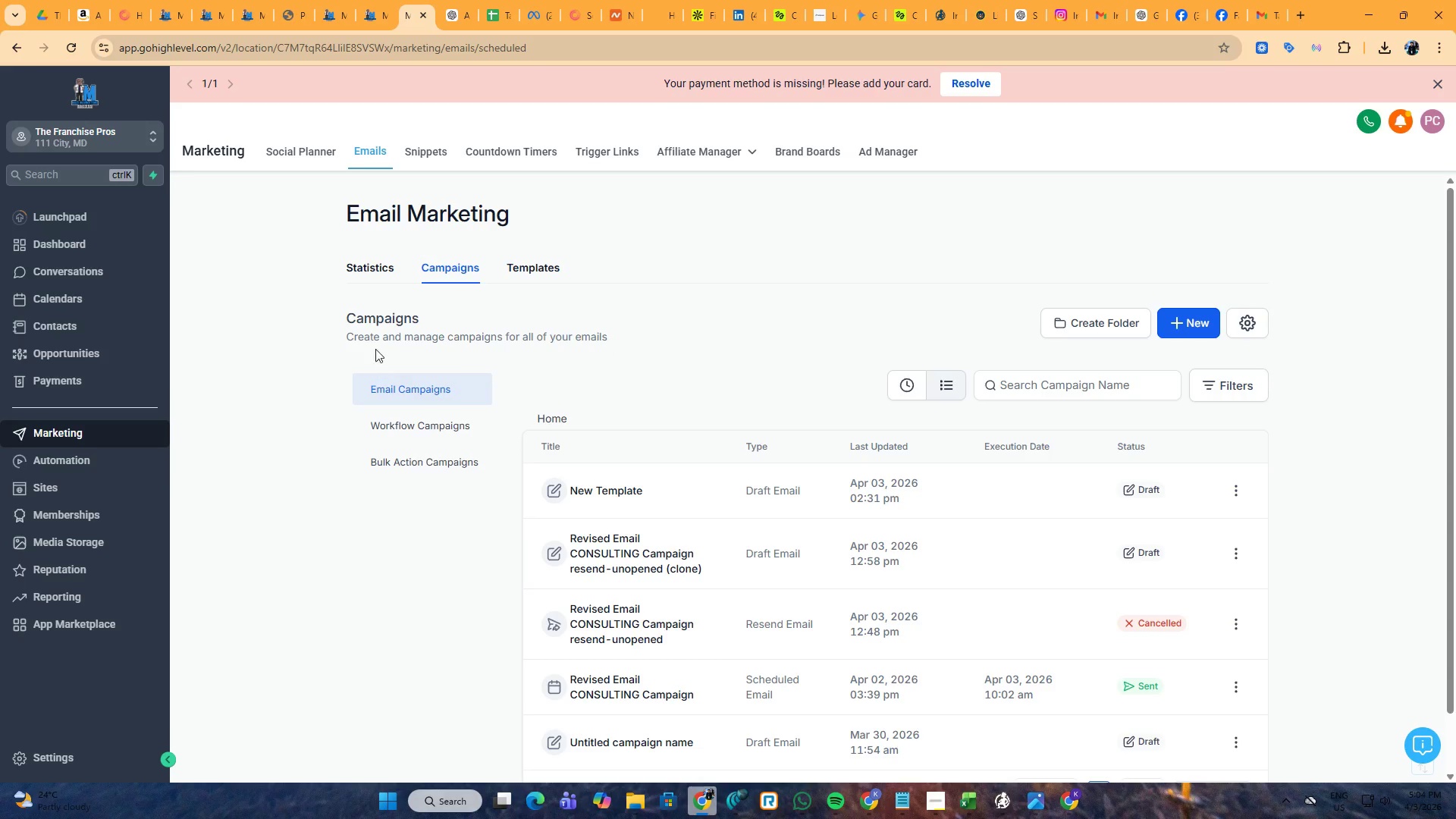 
left_click([372, 253])
 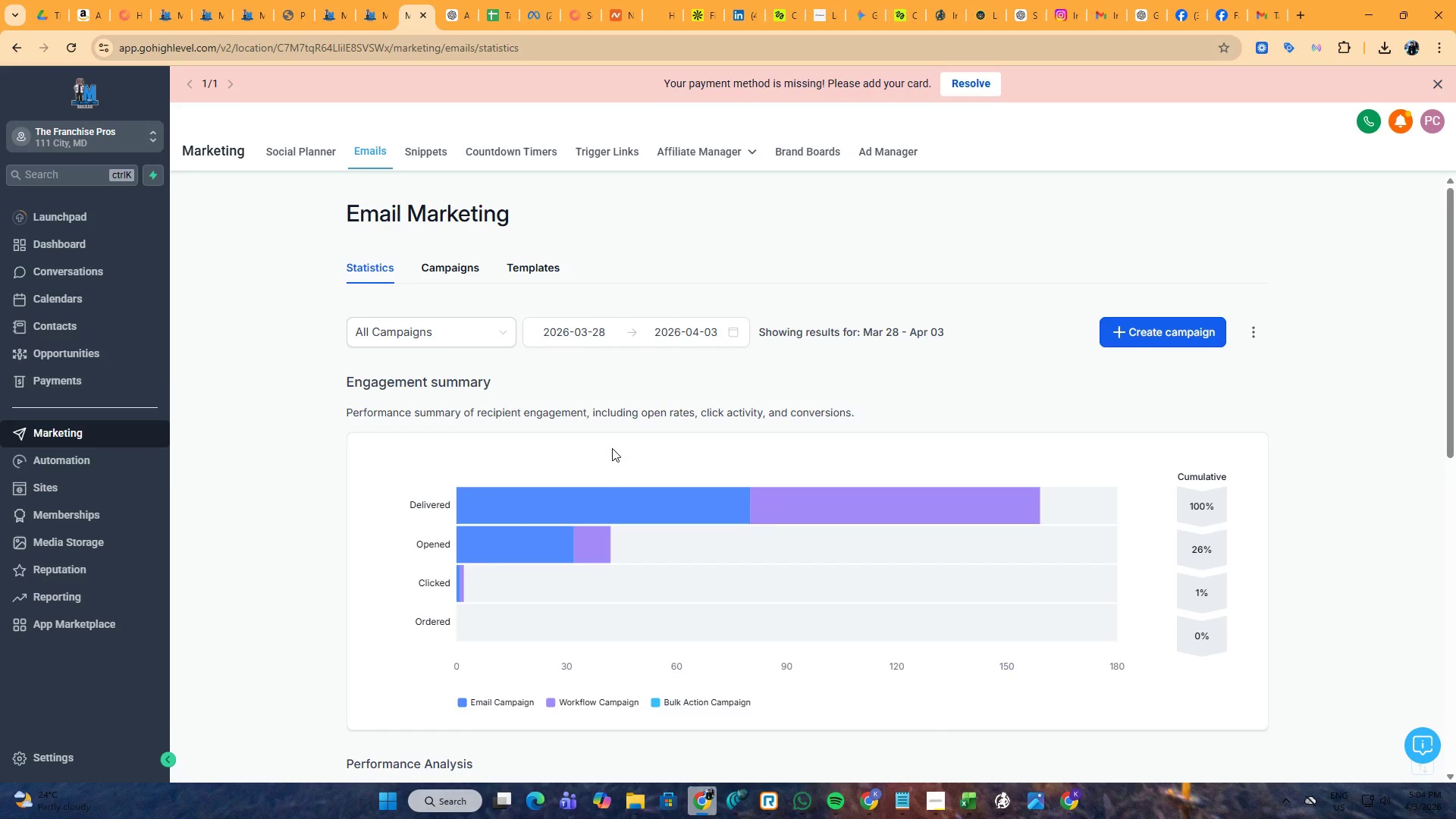 
scroll: coordinate [608, 438], scroll_direction: down, amount: 7.0
 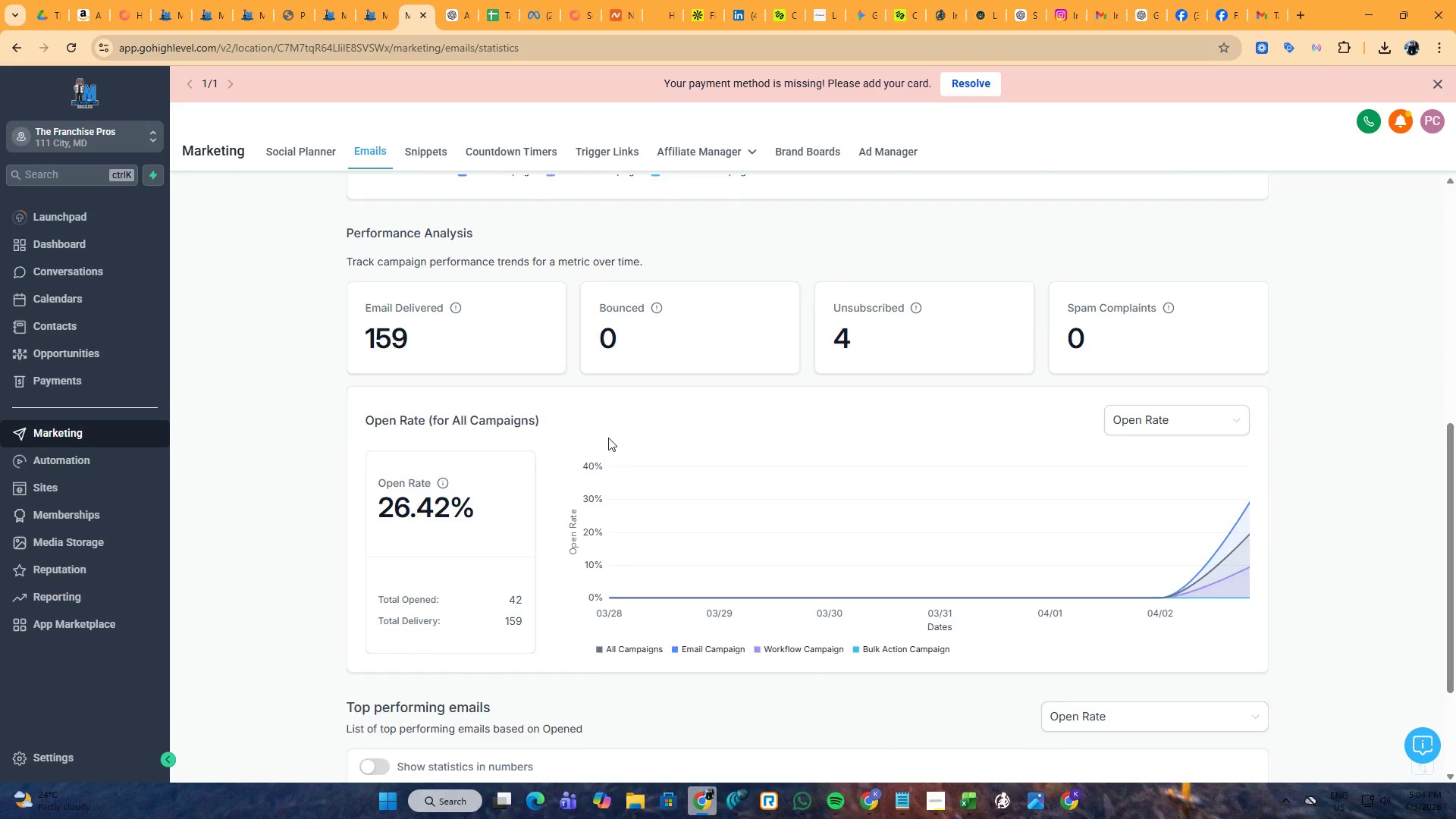 
scroll: coordinate [608, 438], scroll_direction: up, amount: 5.0
 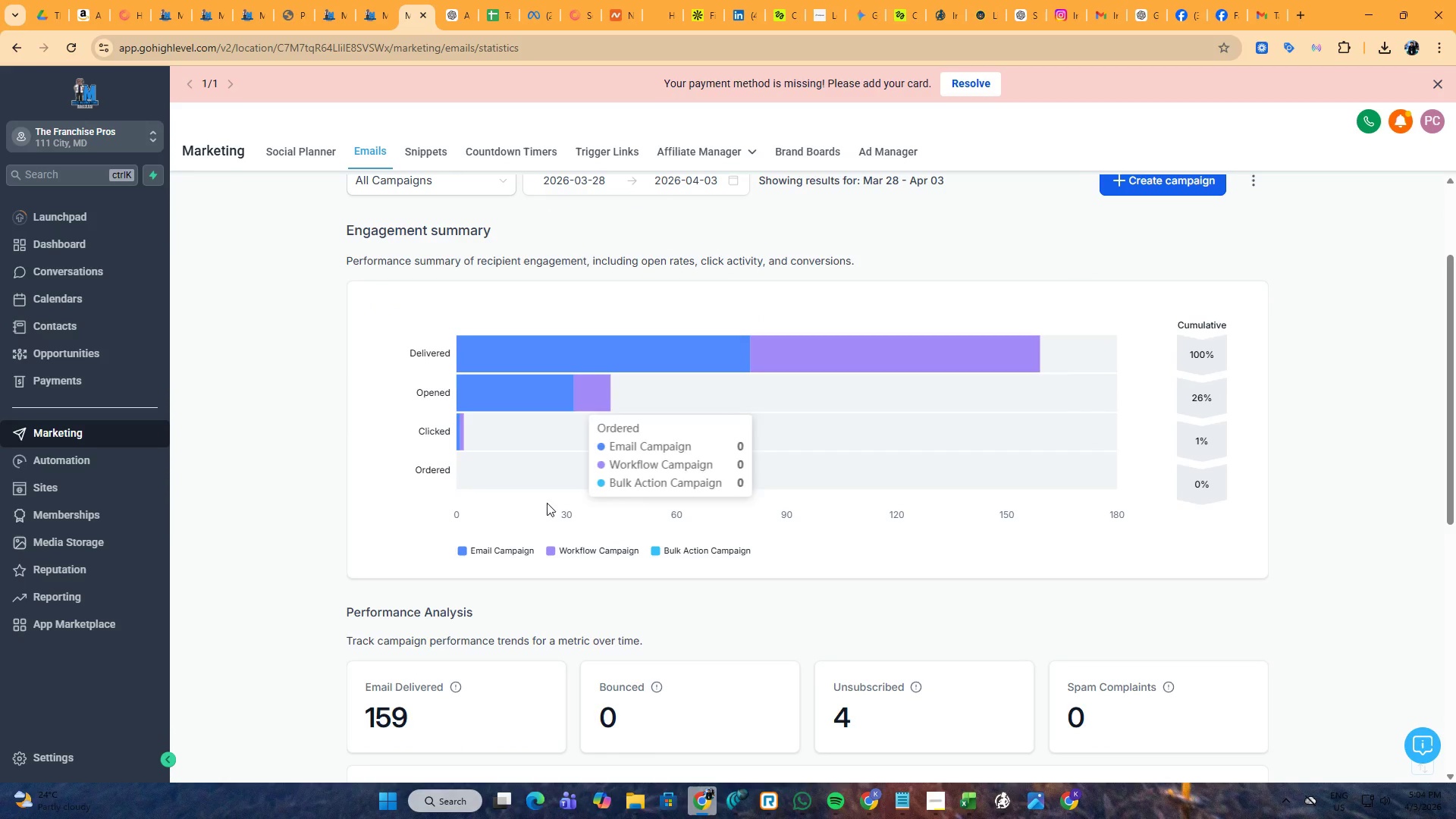 
scroll: coordinate [967, 491], scroll_direction: down, amount: 10.0
 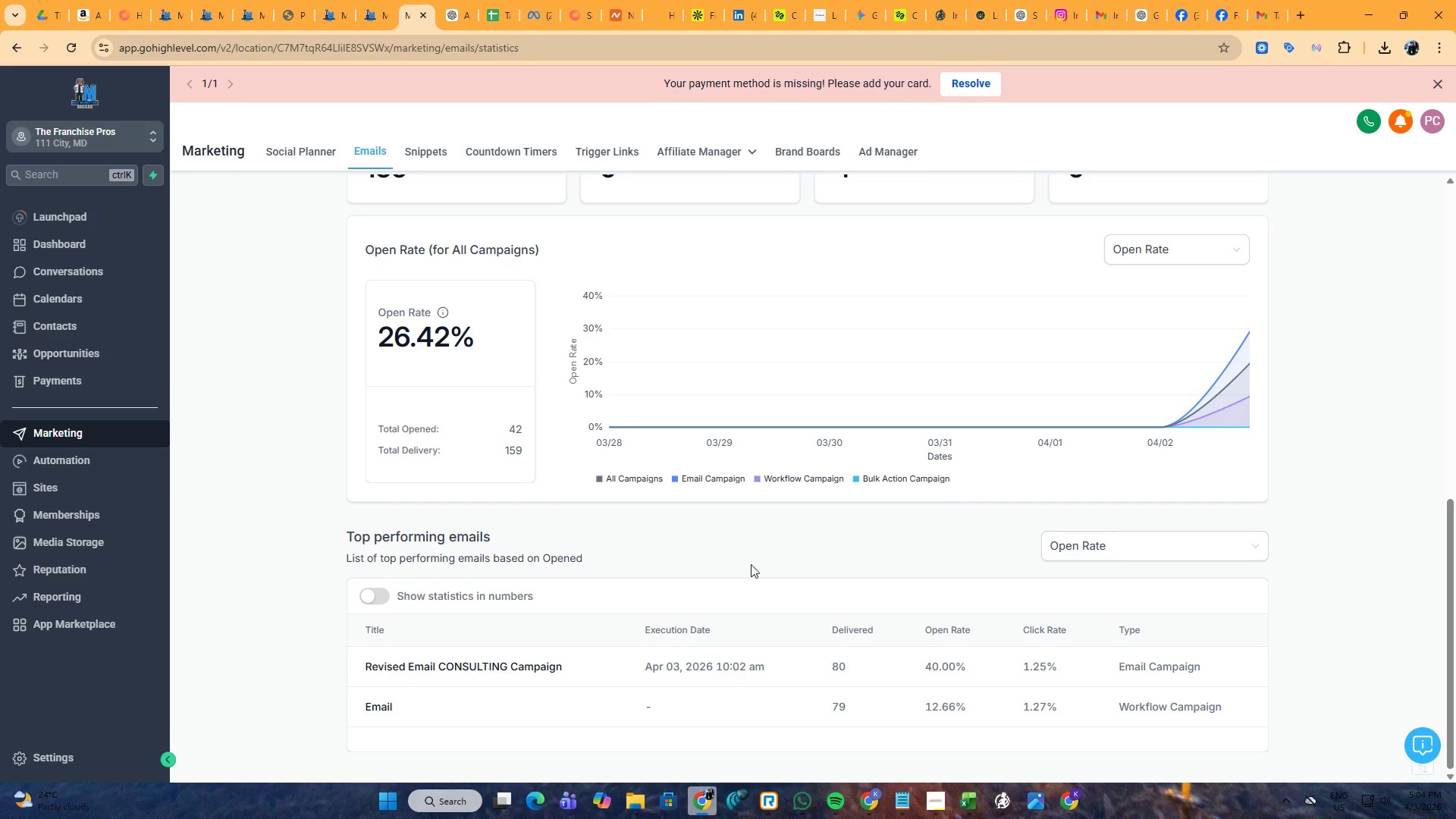 
left_click([1095, 548])
 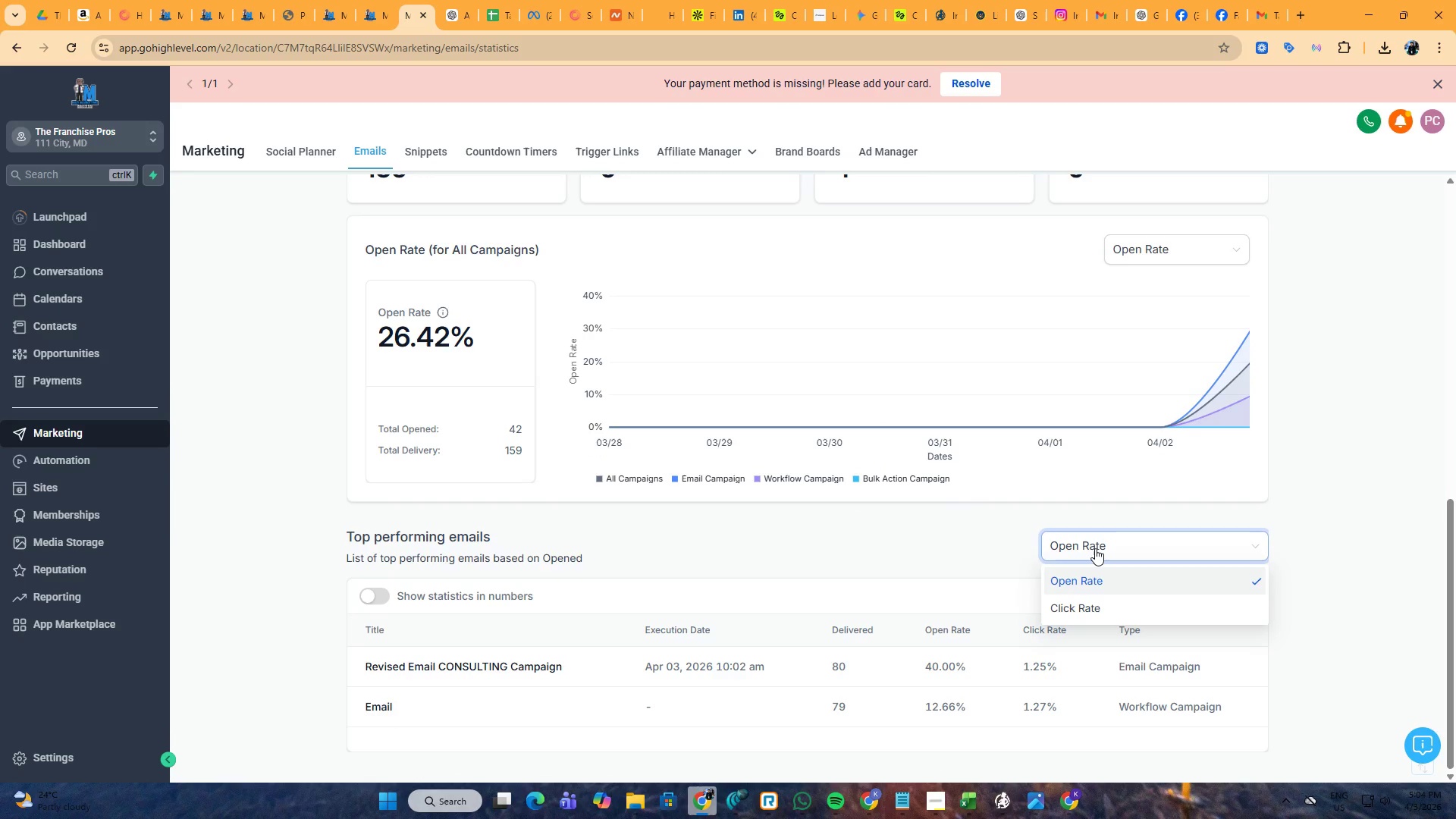 
left_click([1095, 548])
 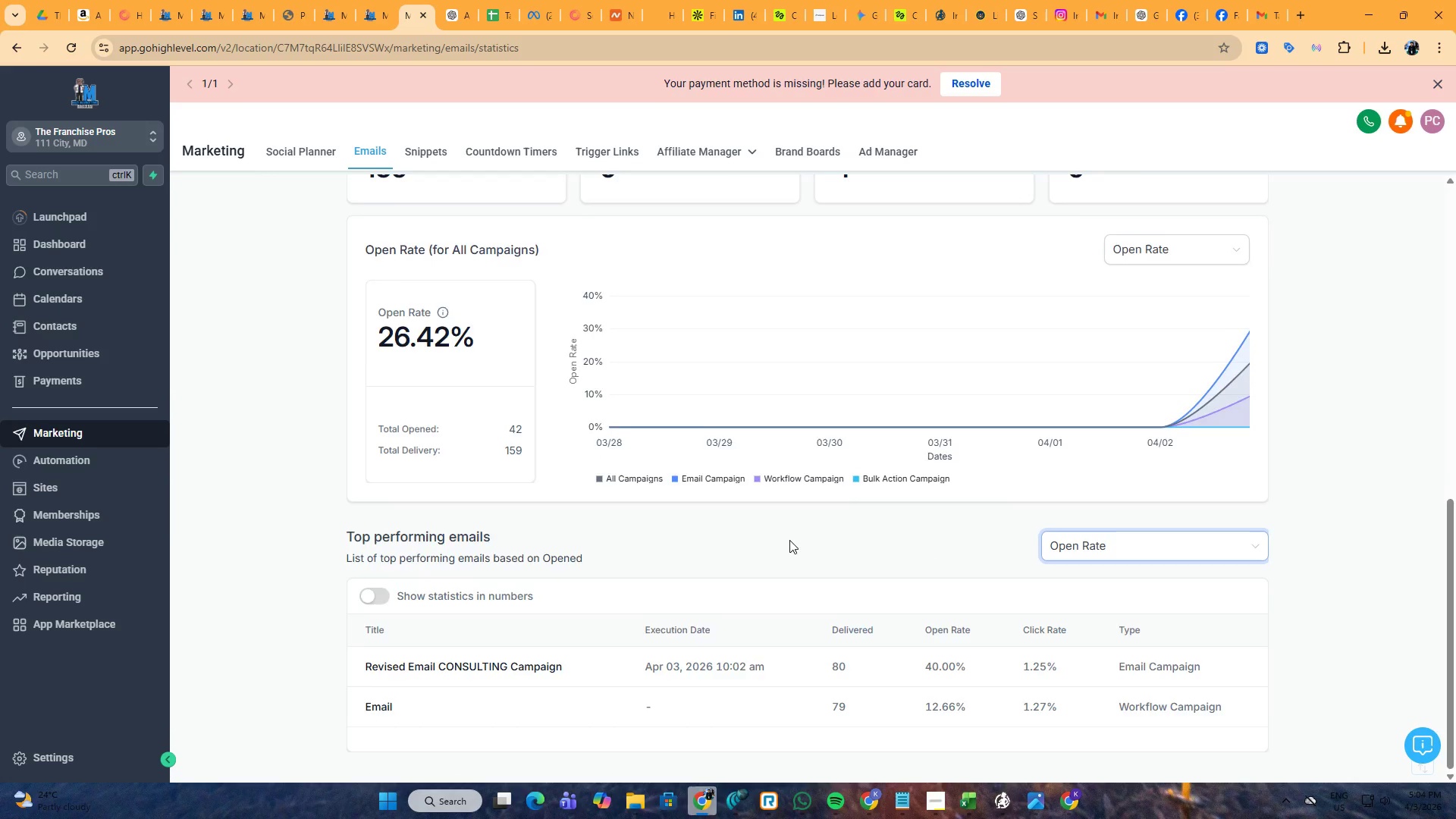 
scroll: coordinate [789, 540], scroll_direction: up, amount: 3.0
 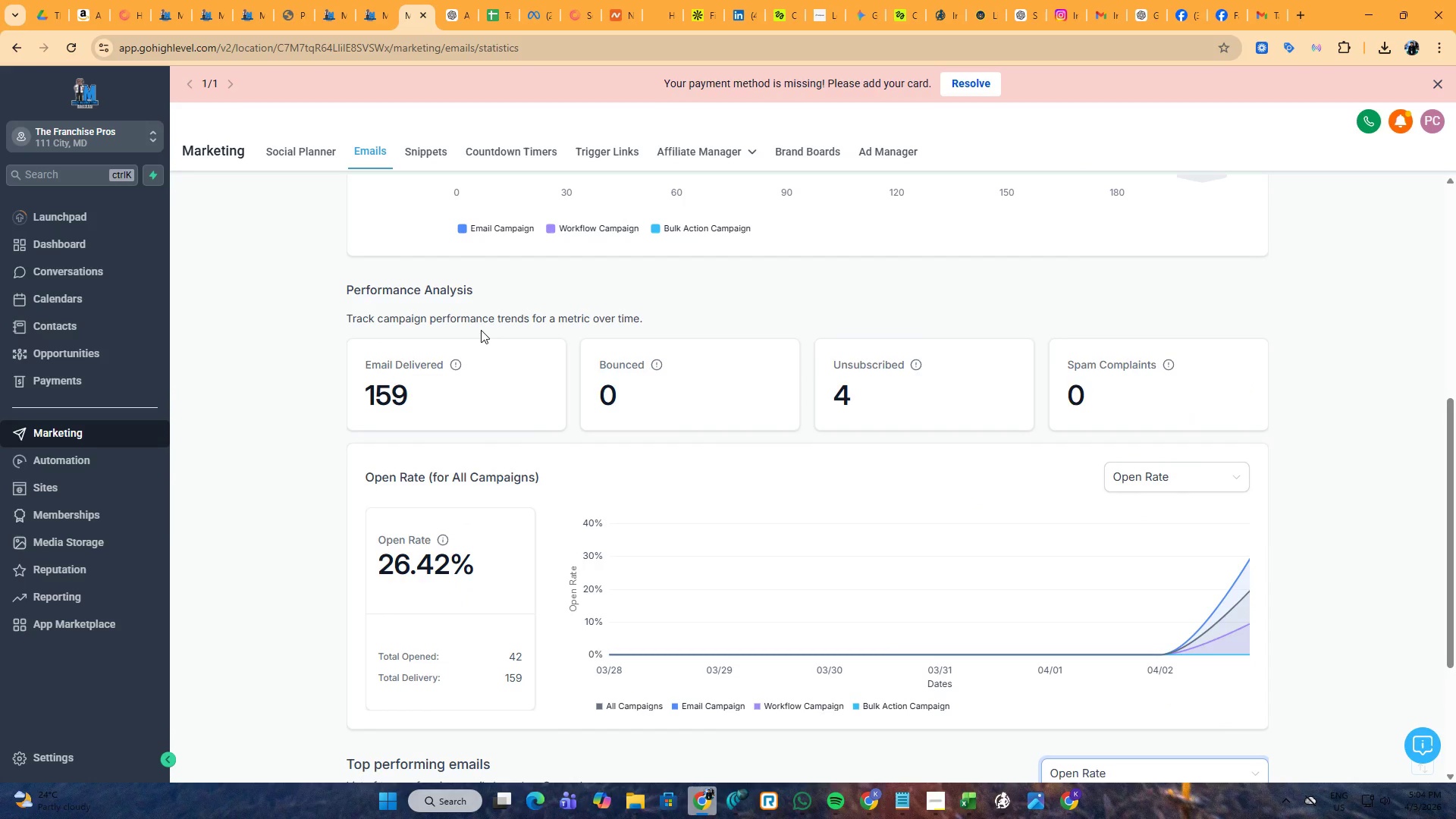 
wait(29.12)
 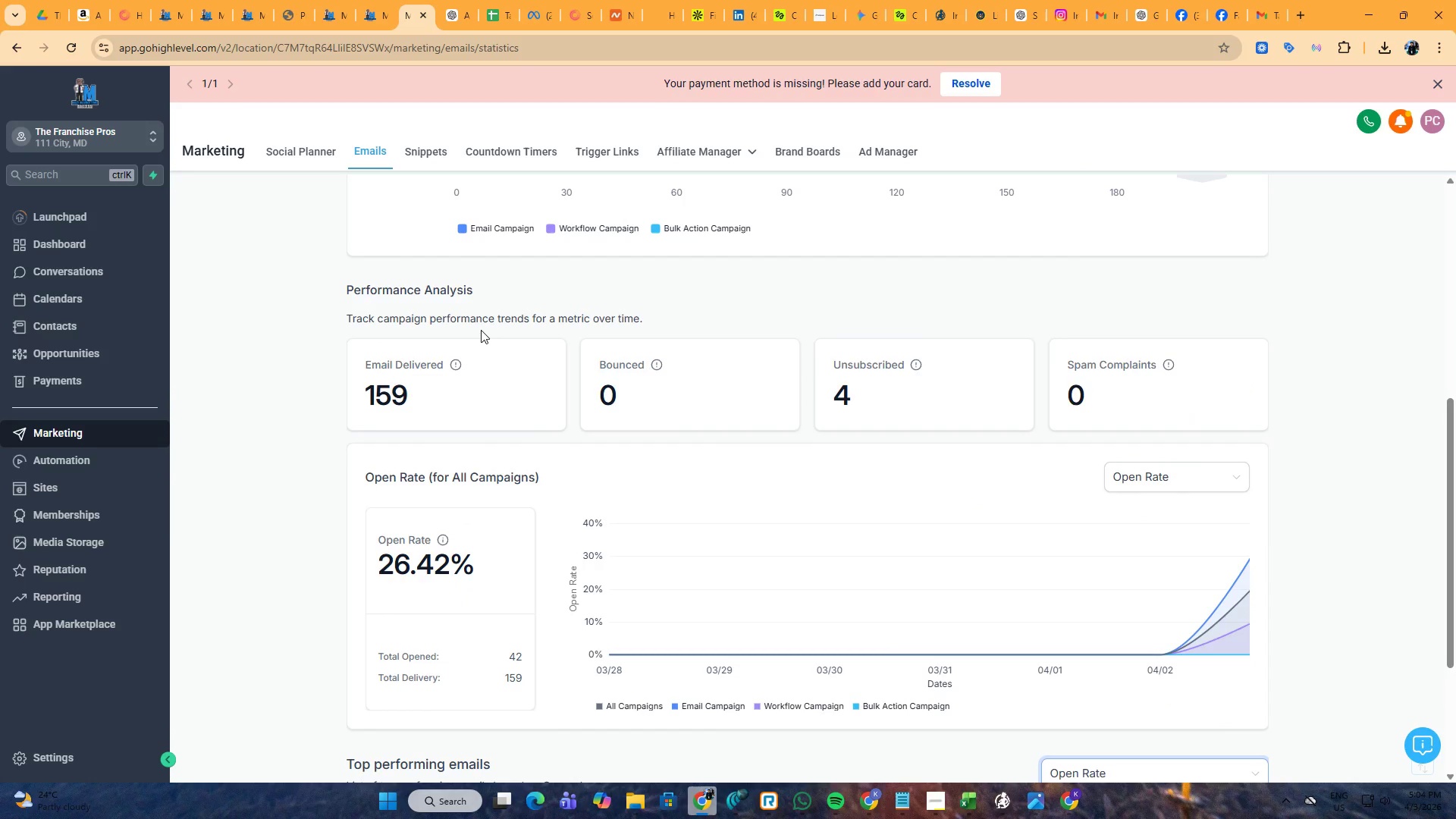 
left_click([927, 786])